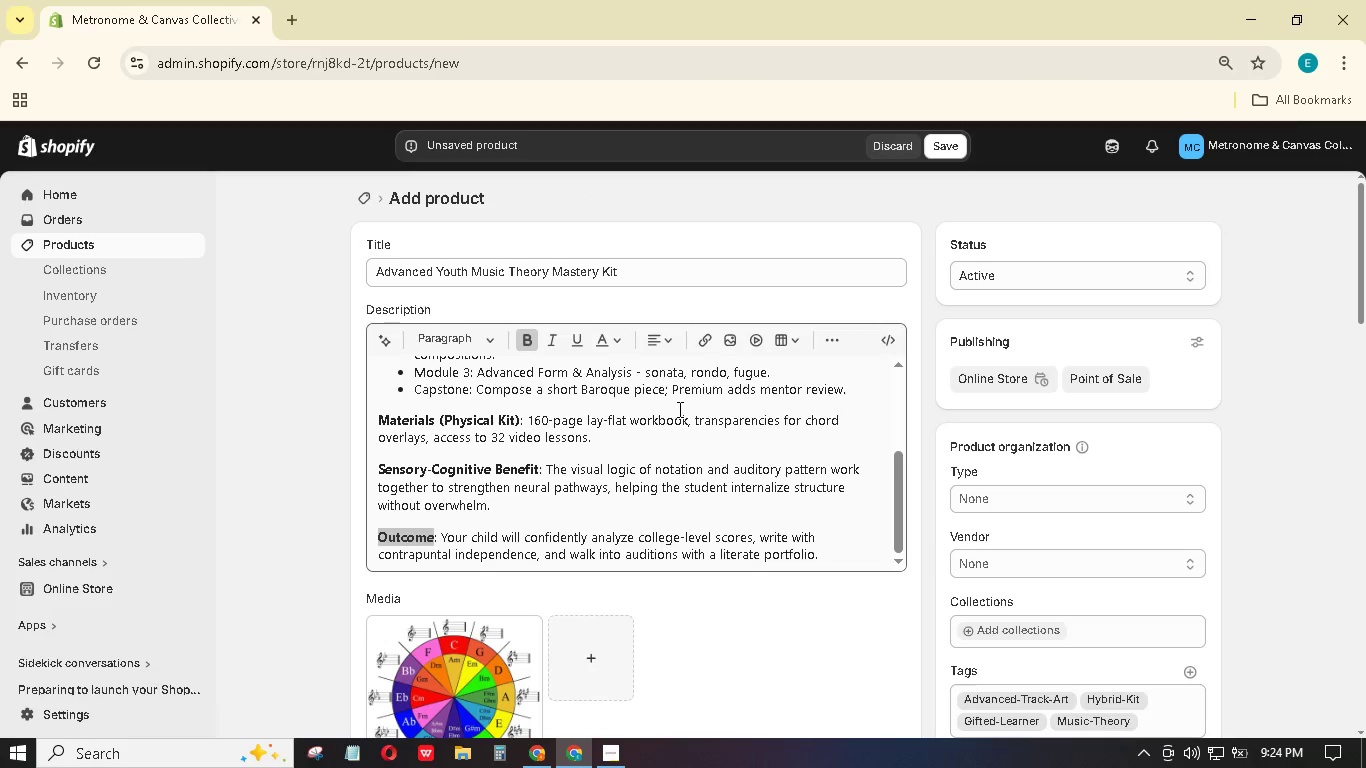 
left_click([689, 404])
 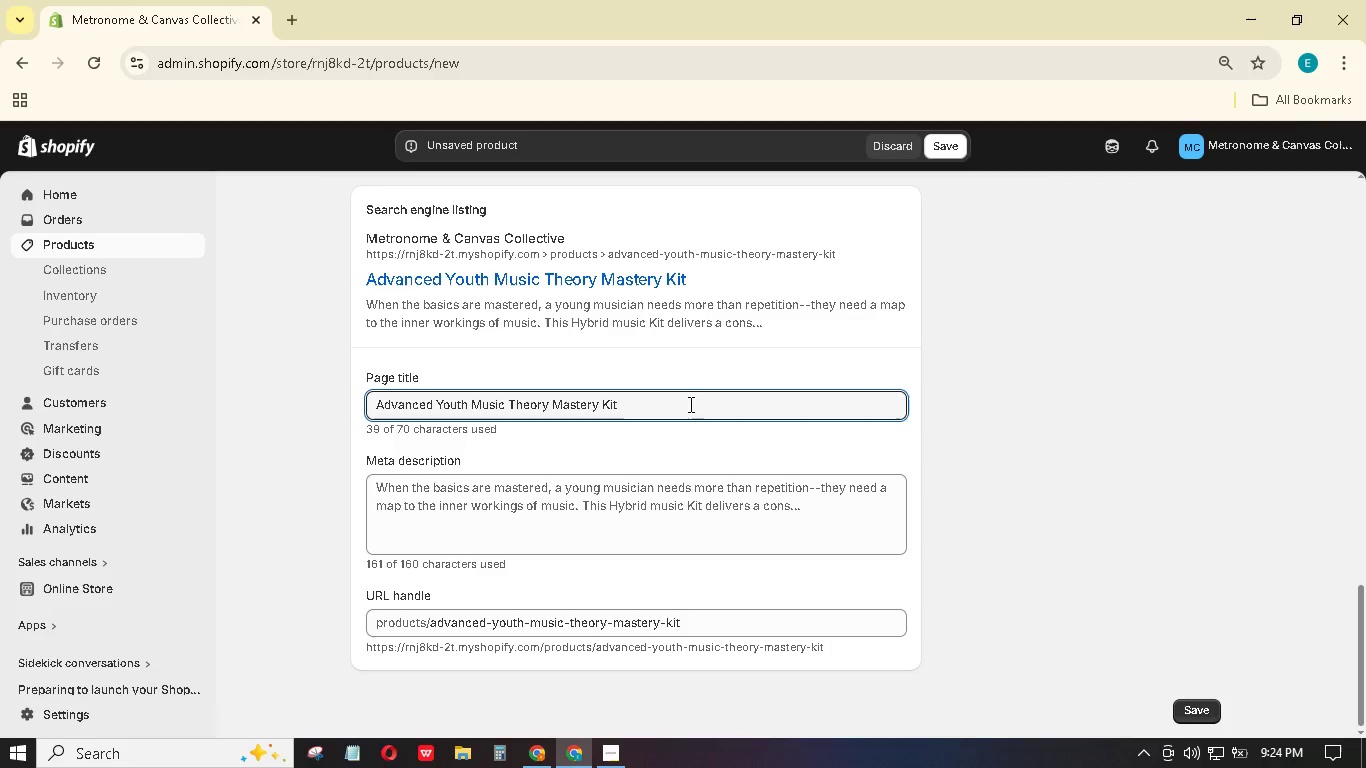 
scroll: coordinate [693, 439], scroll_direction: down, amount: 32.0
 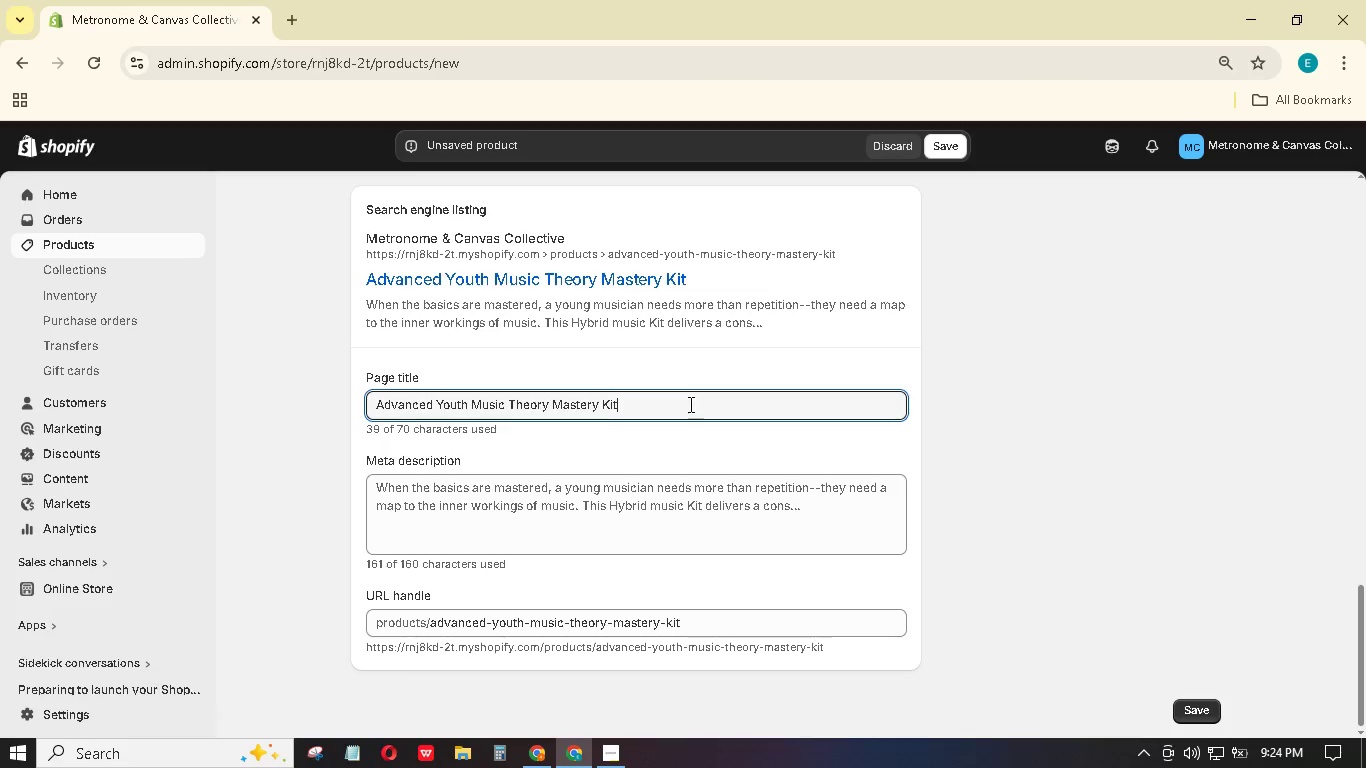 
wait(8.06)
 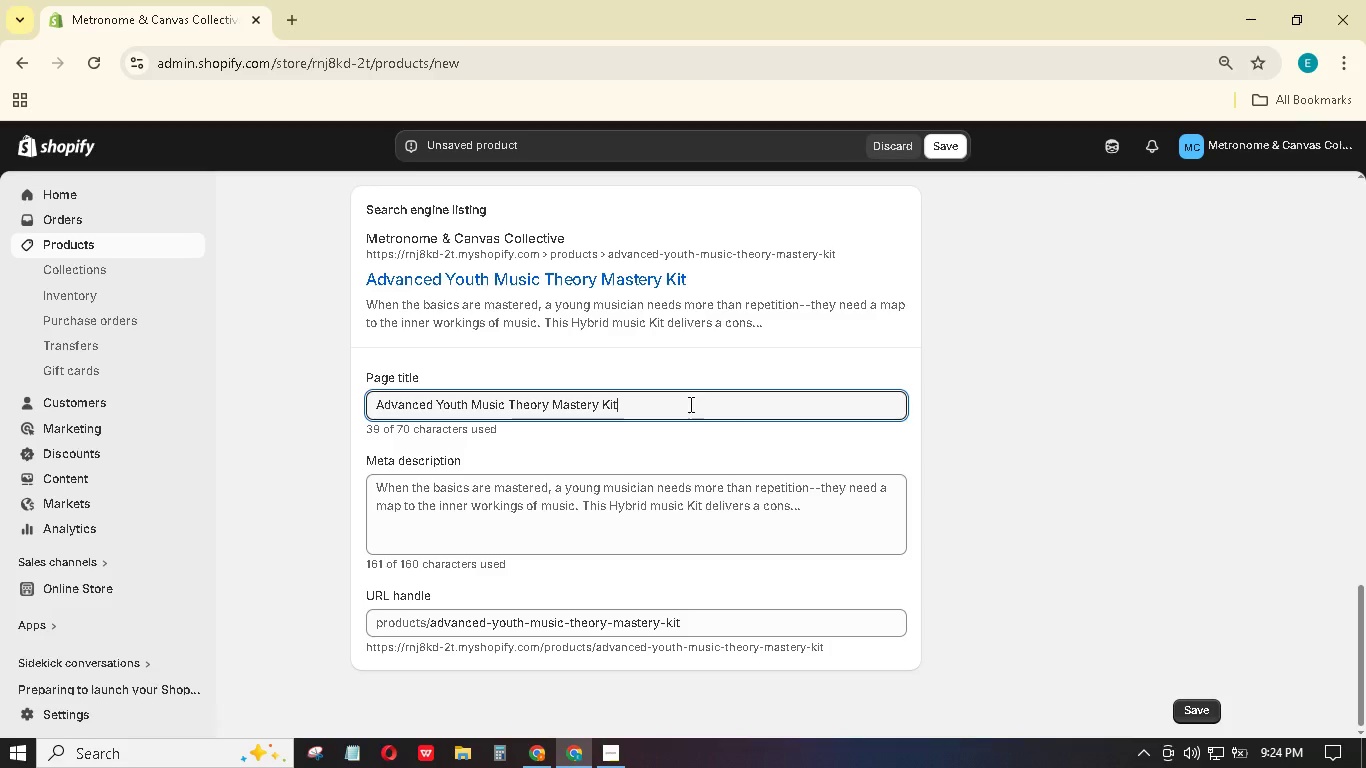 
type(Advanced)
key(Backspace)
key(Backspace)
key(Backspace)
key(Backspace)
key(Backspace)
key(Backspace)
key(Backspace)
key(Backspace)
 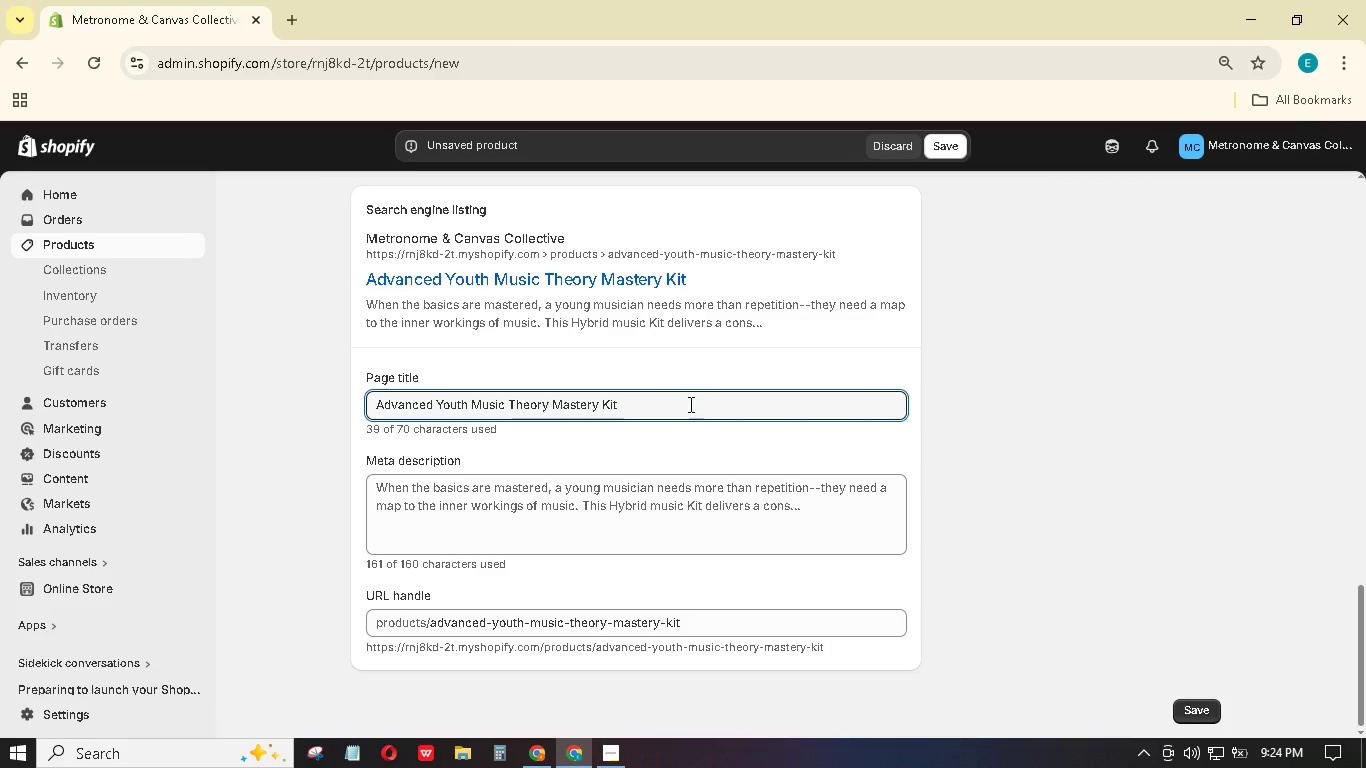 
wait(5.48)
 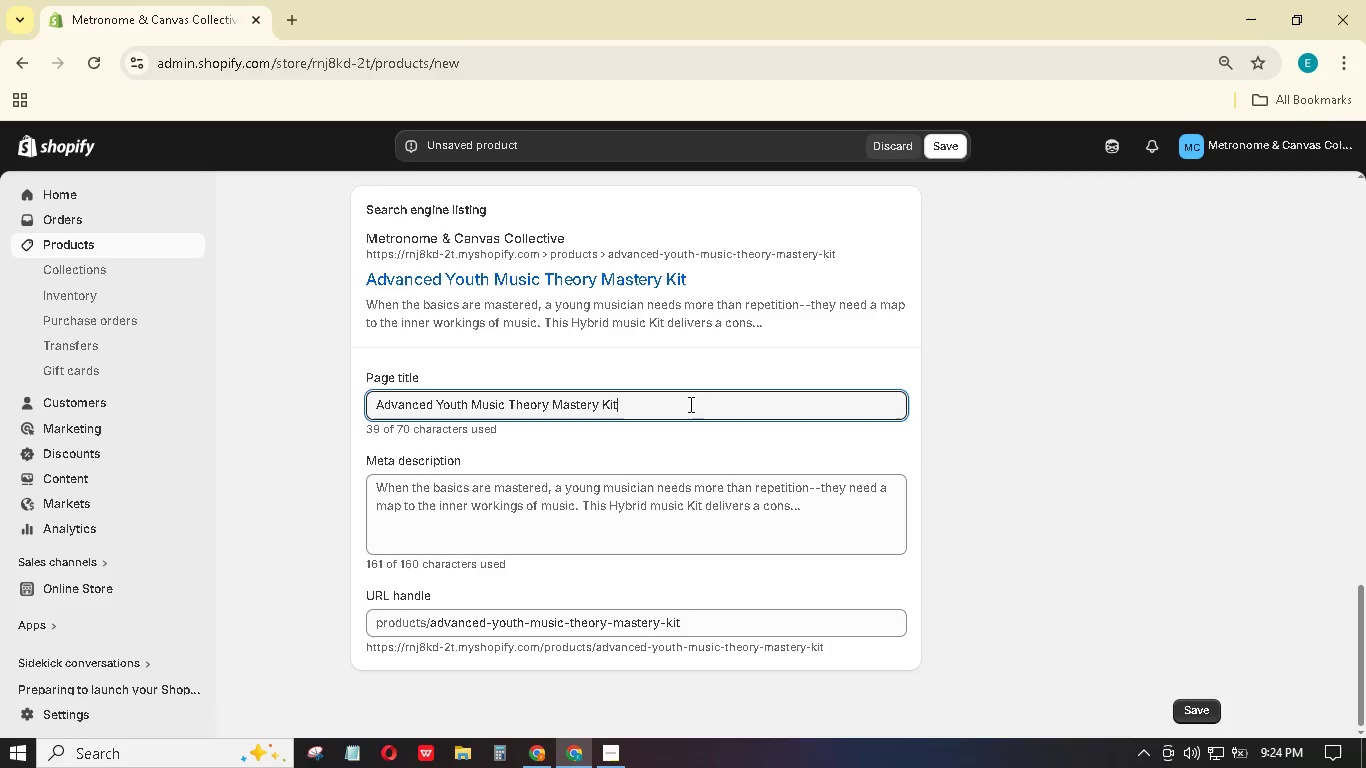 
type( for Gifted Teens)
 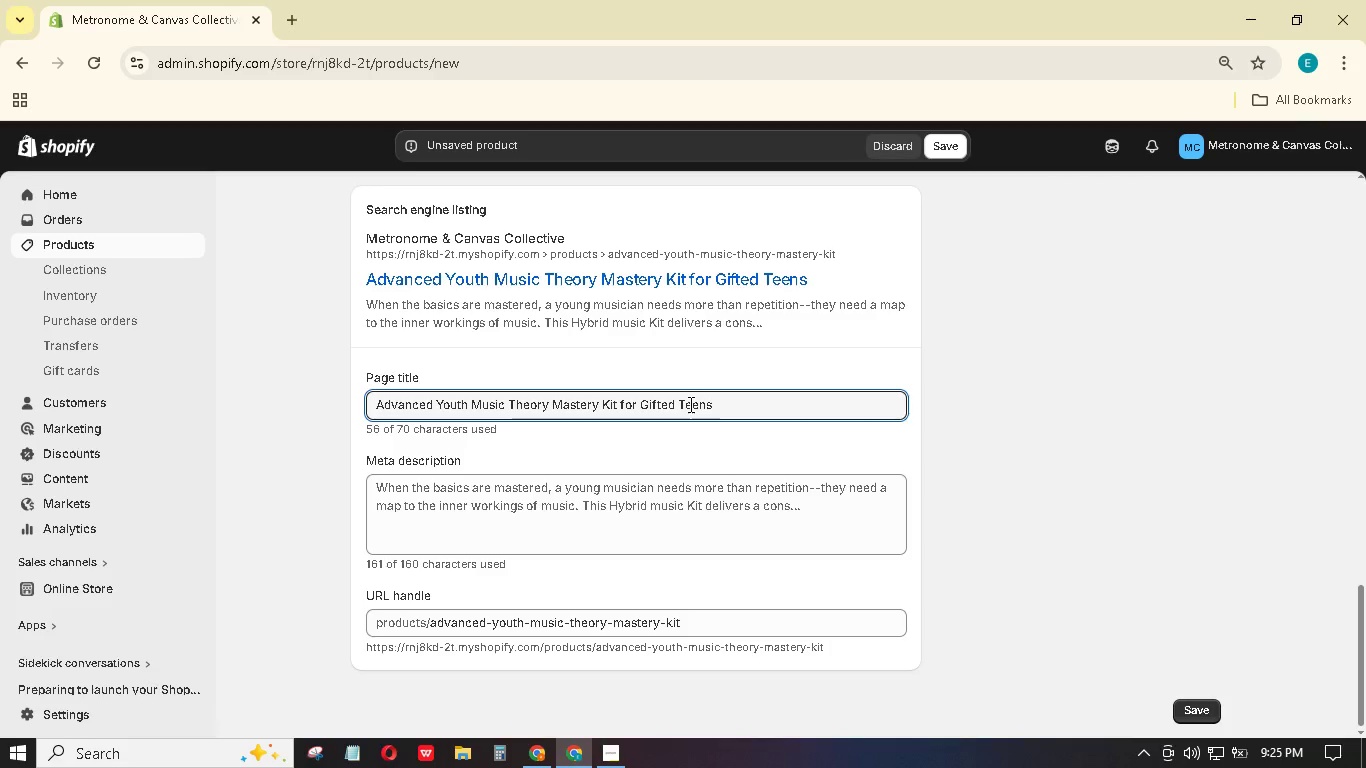 
wait(21.5)
 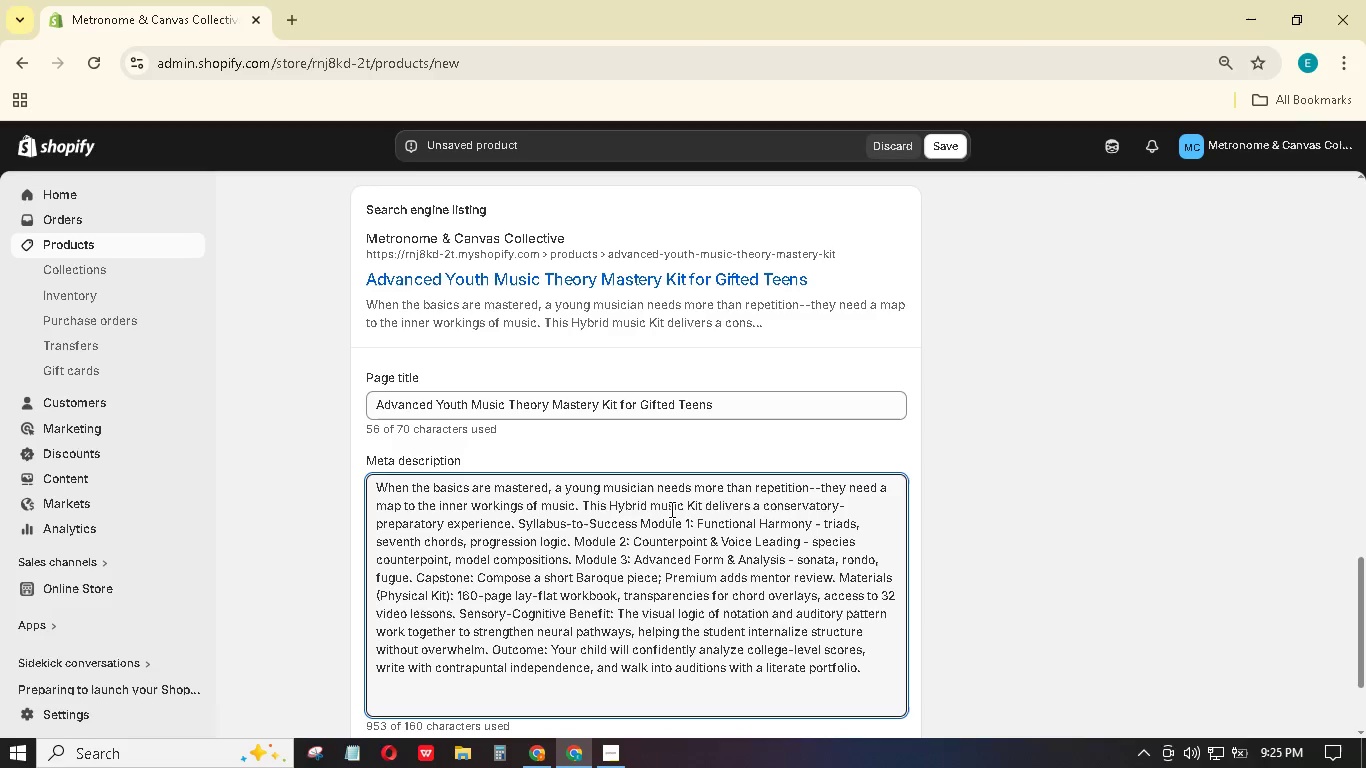 
key(Control+A)
 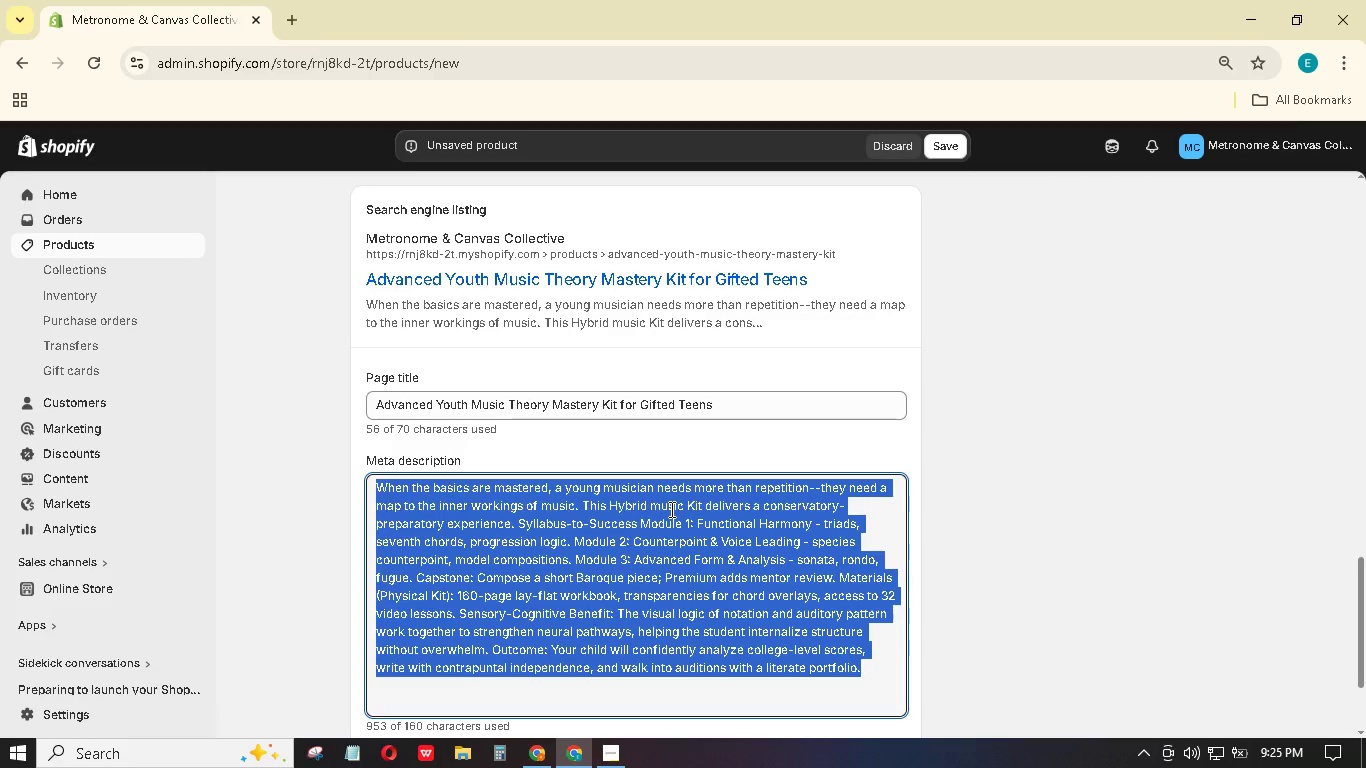 
type(Go beyon)
 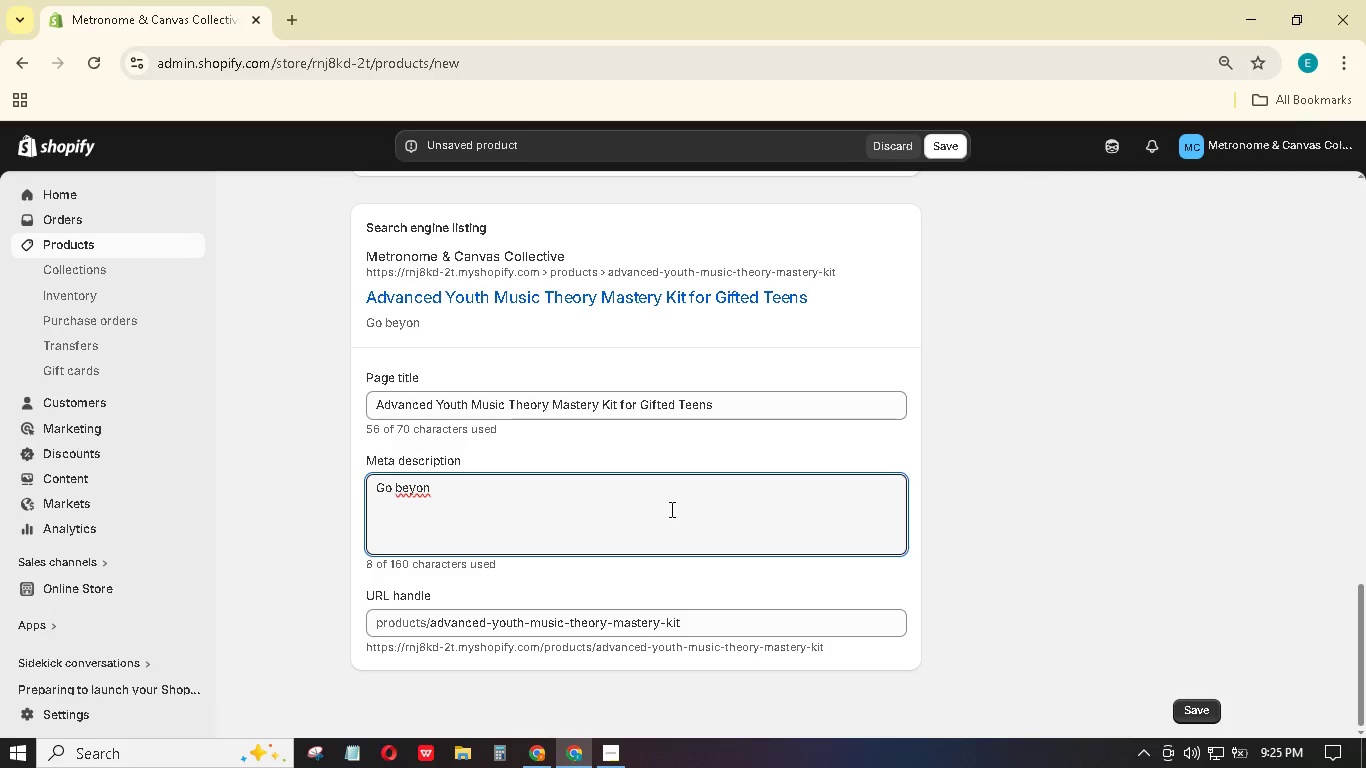 
key(D)
 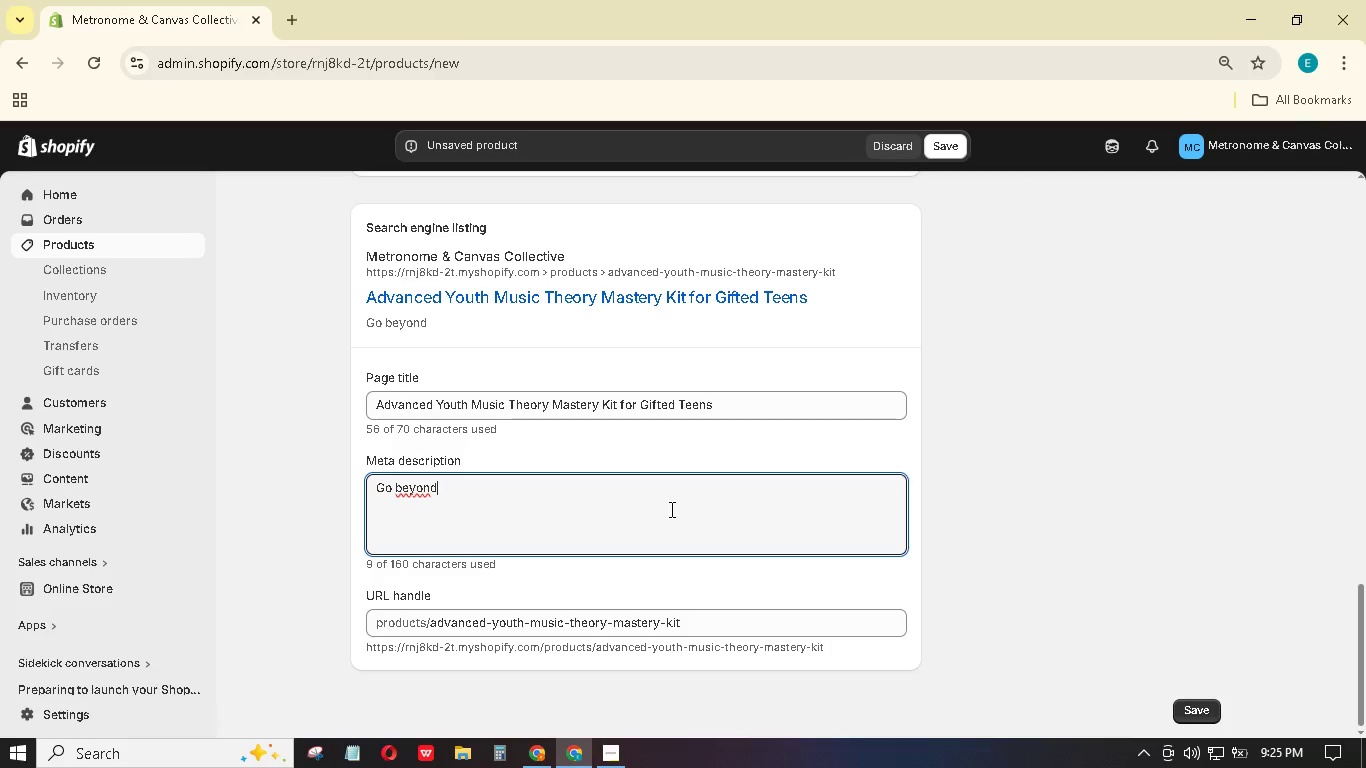 
key(Space)
 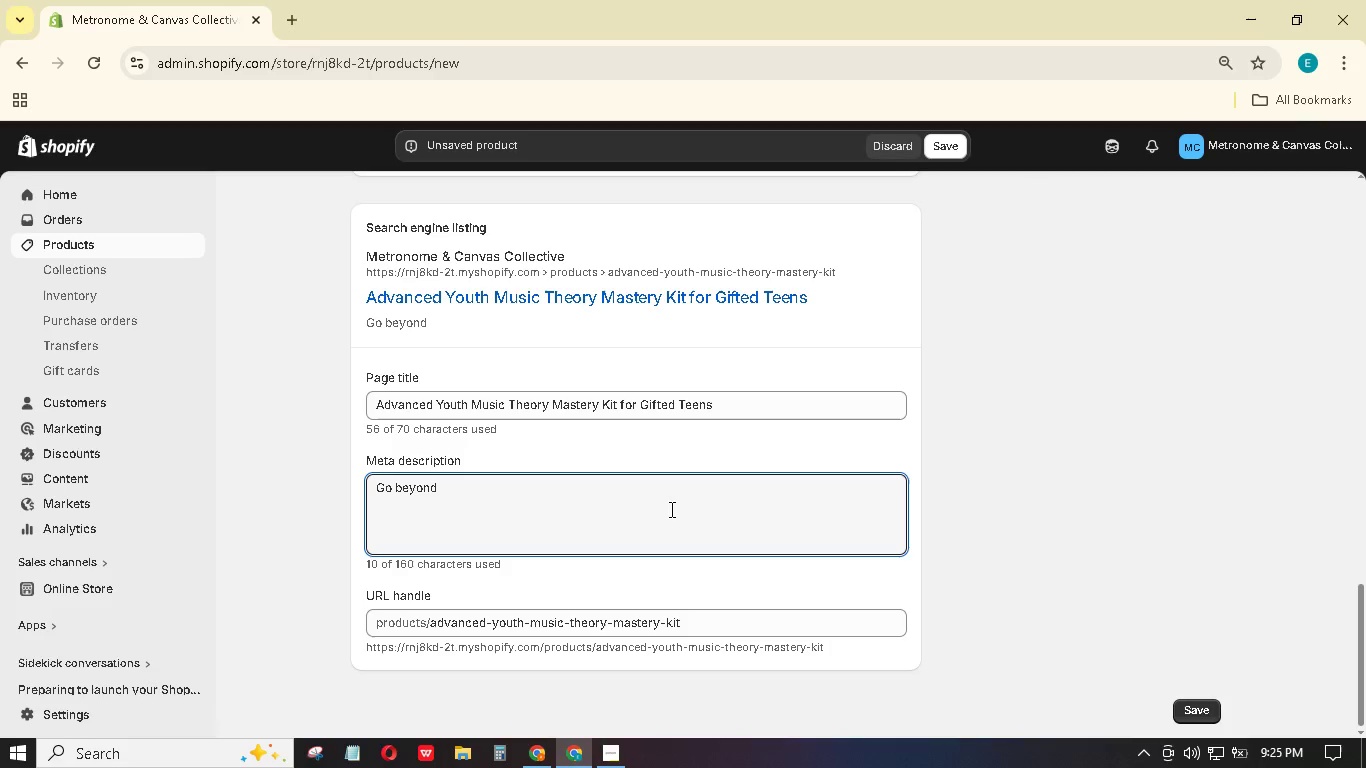 
wait(6.83)
 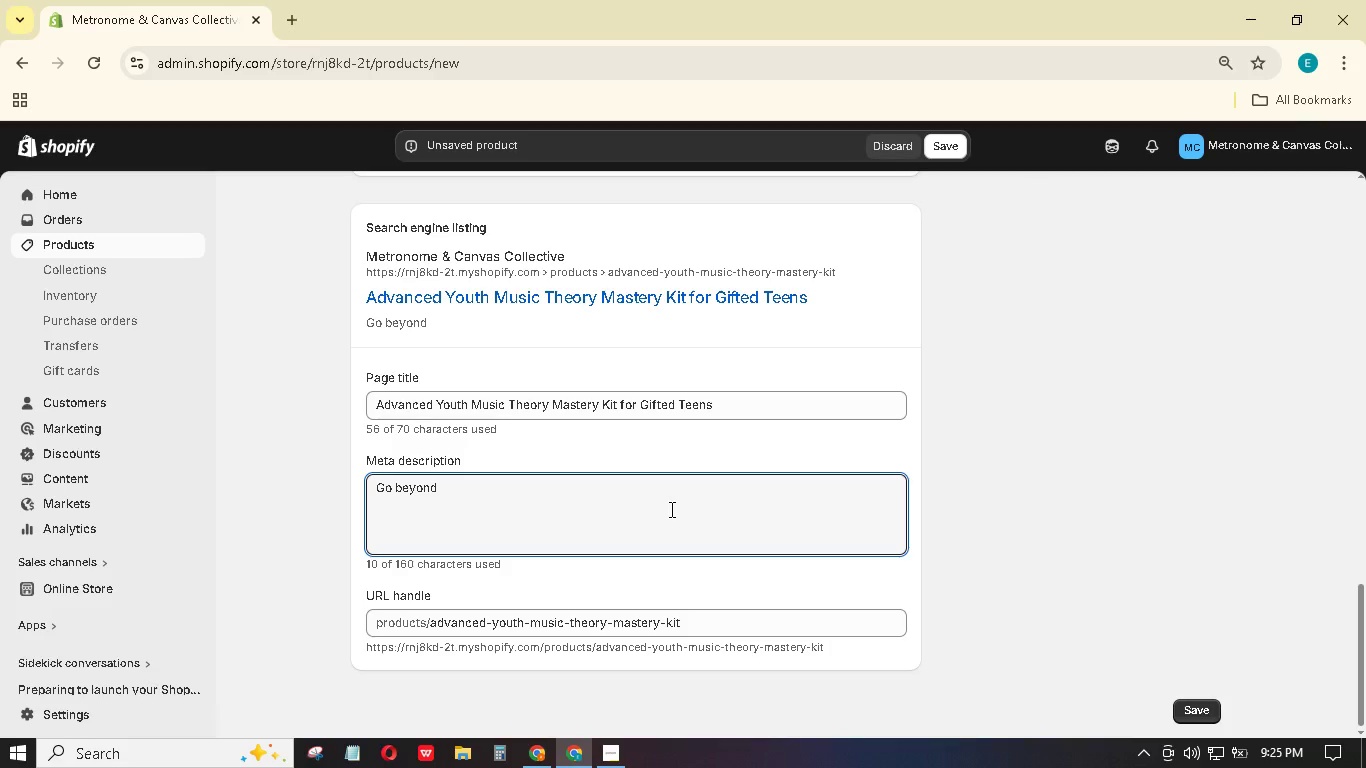 
type(grade-5 theory. Rigorous harmonic analysis, counterpoint, and ear-training in a hybrid kit. Advanced)
 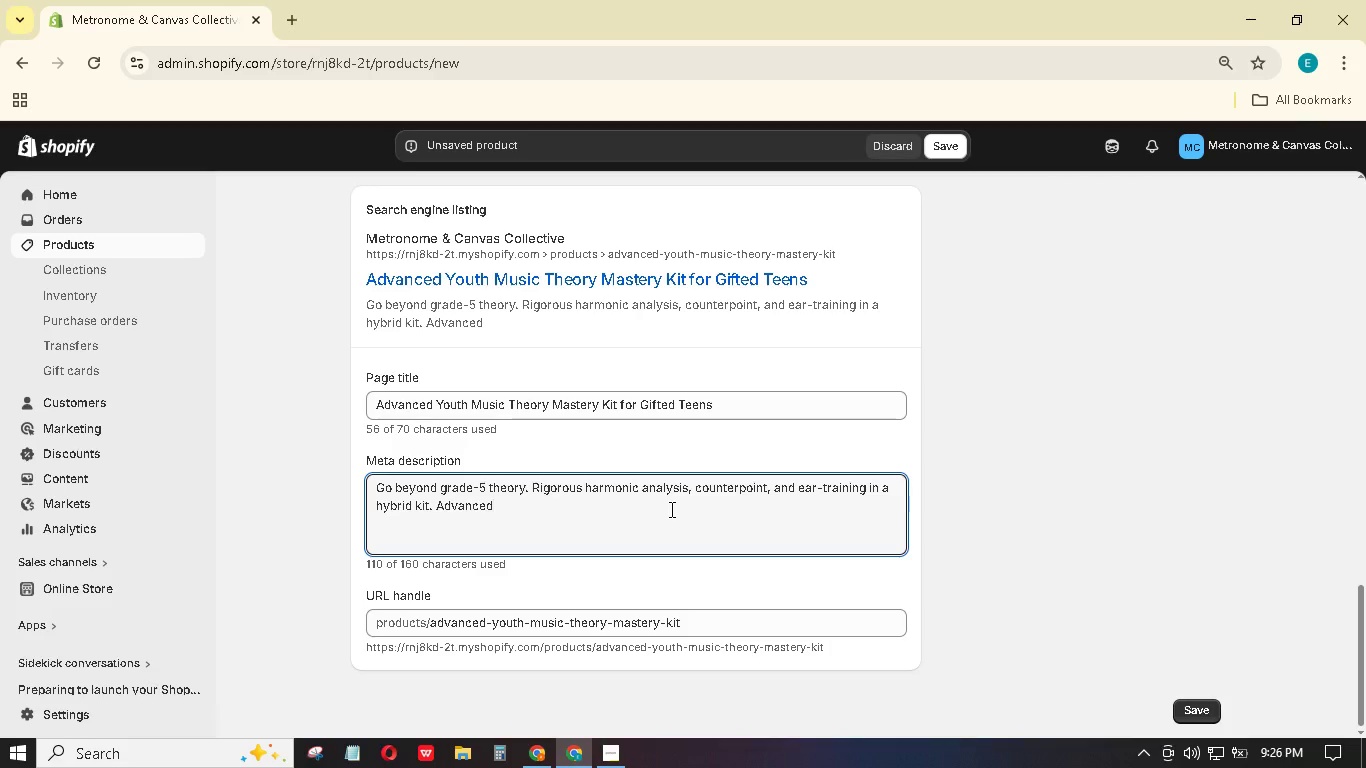 
type( youth music ma)
key(Backspace)
type(usic theory curriculum with music theory or gifted teens. E)
key(Backspace)
key(Backspace)
 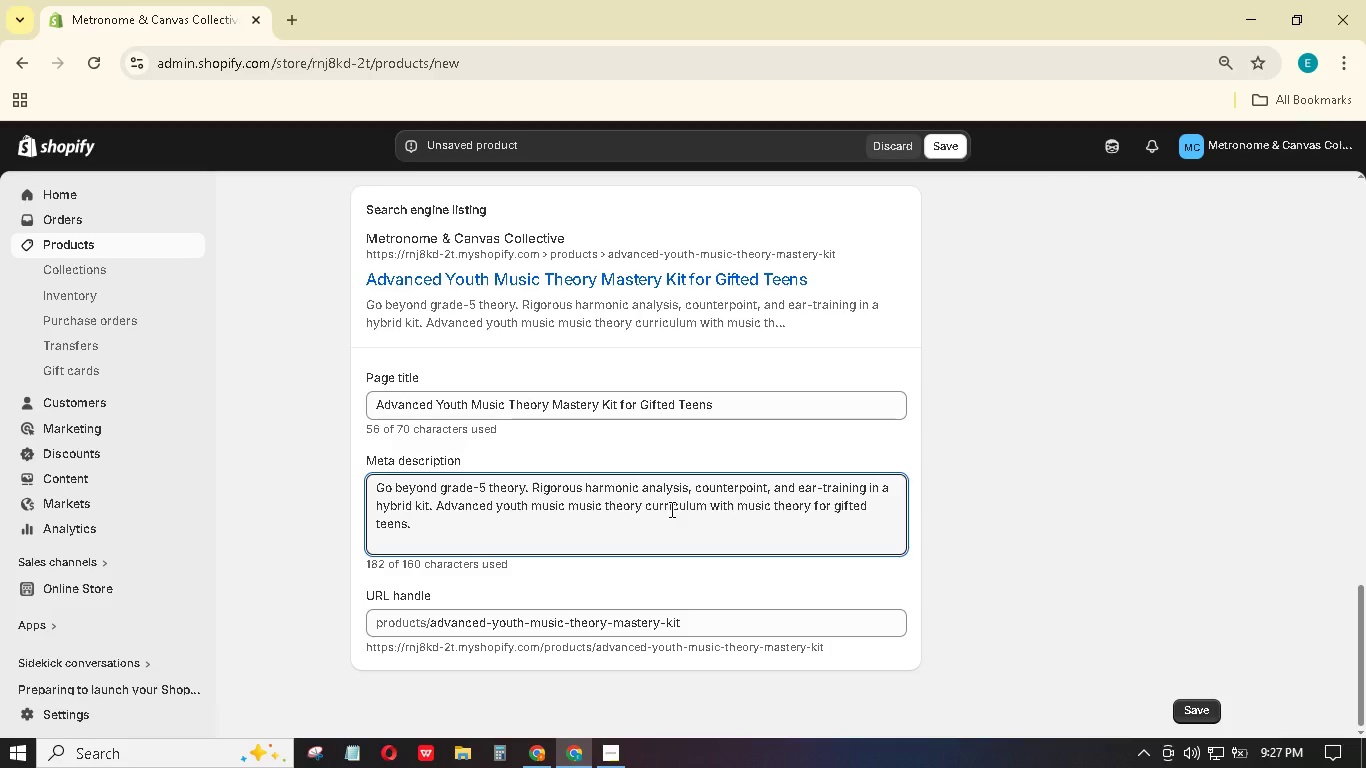 
wait(5.09)
 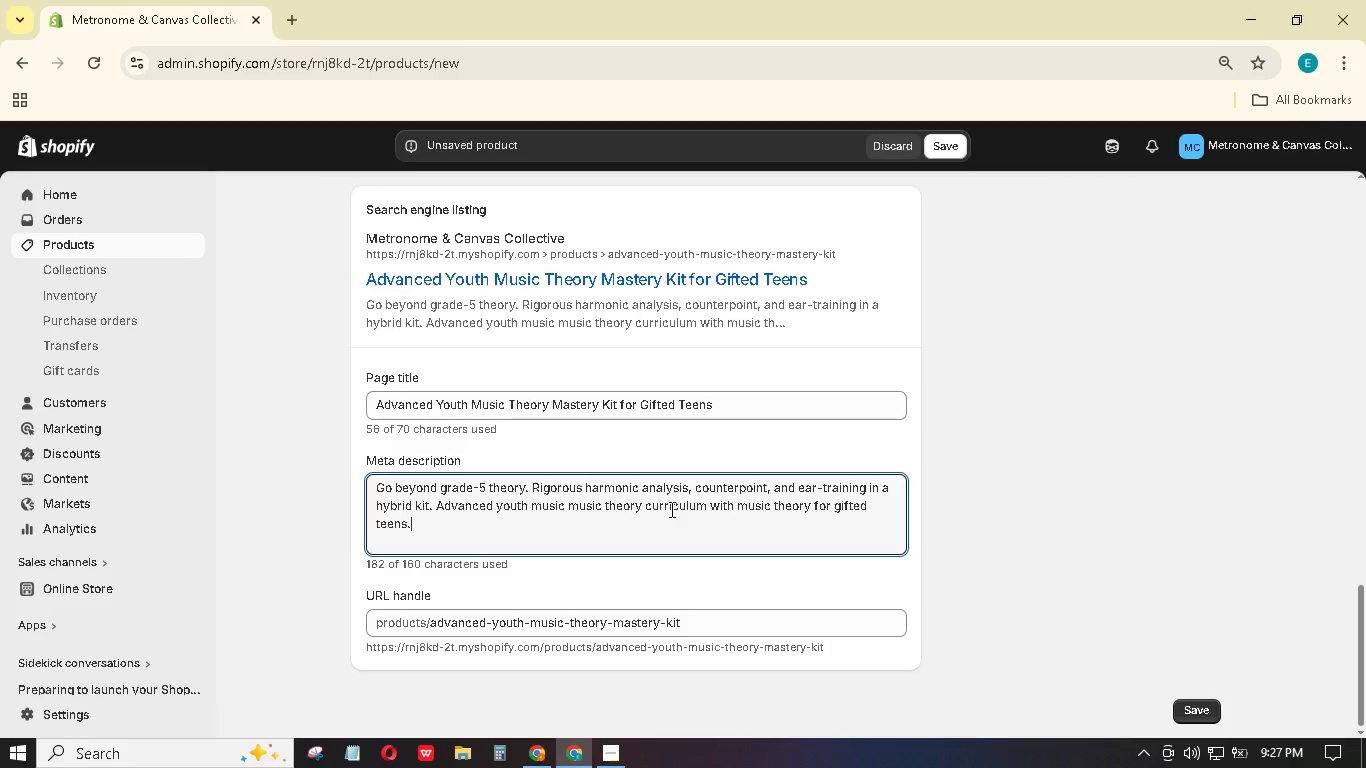 
left_click([531, 513])
 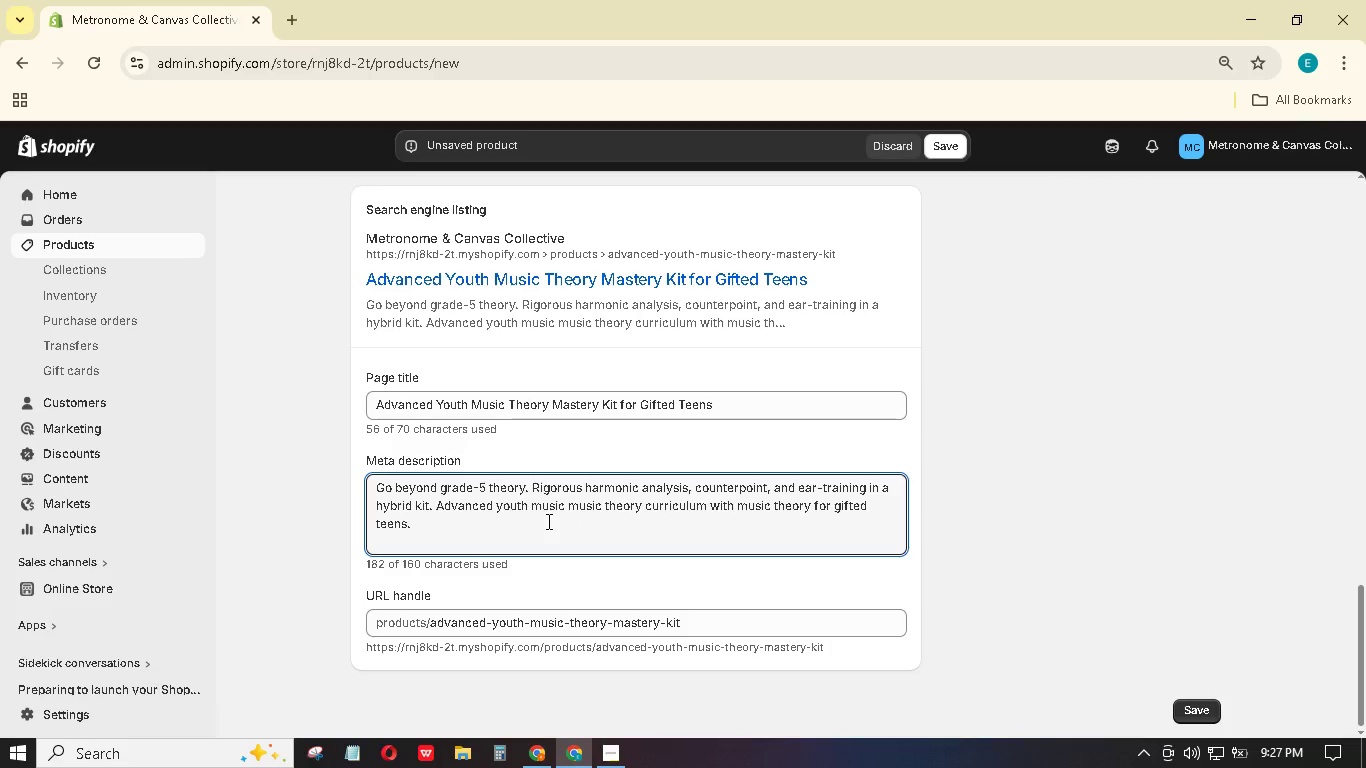 
key(Backspace)
 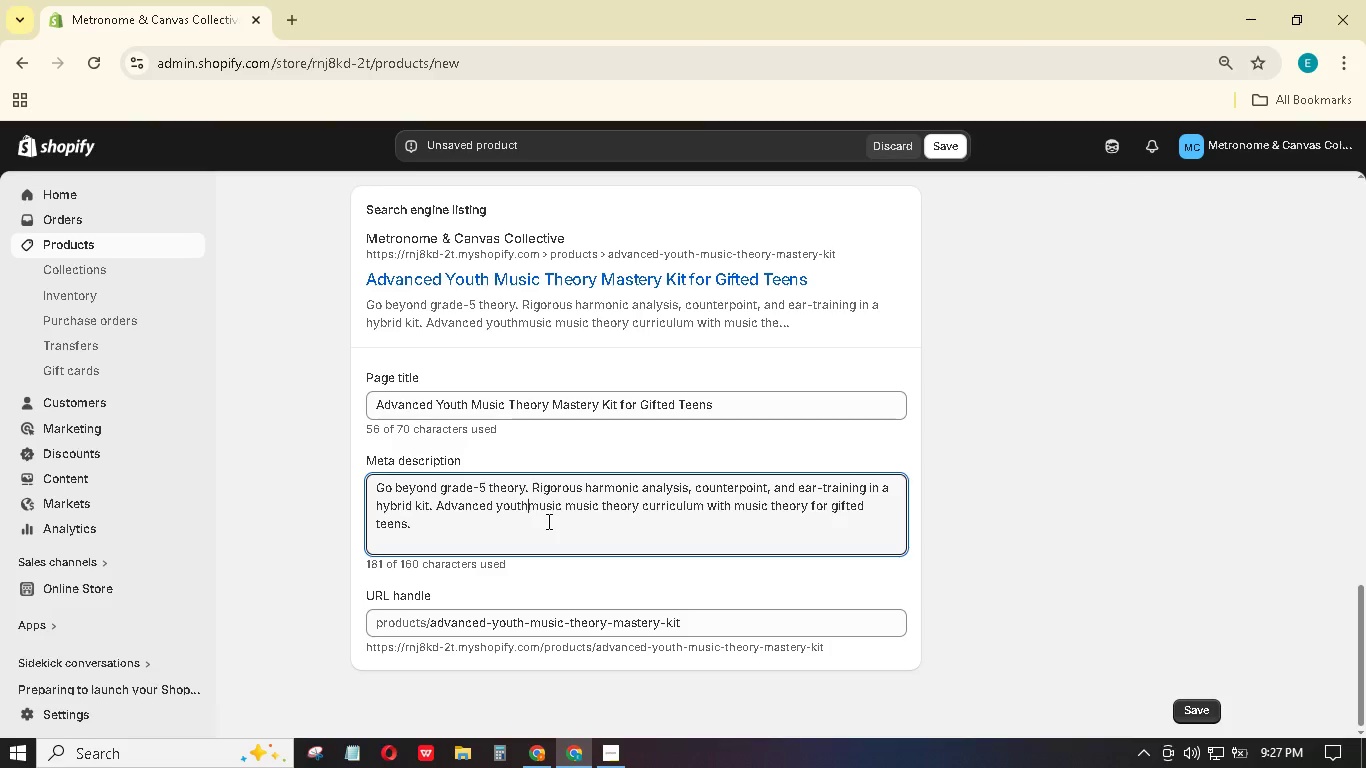 
key(Backspace)
 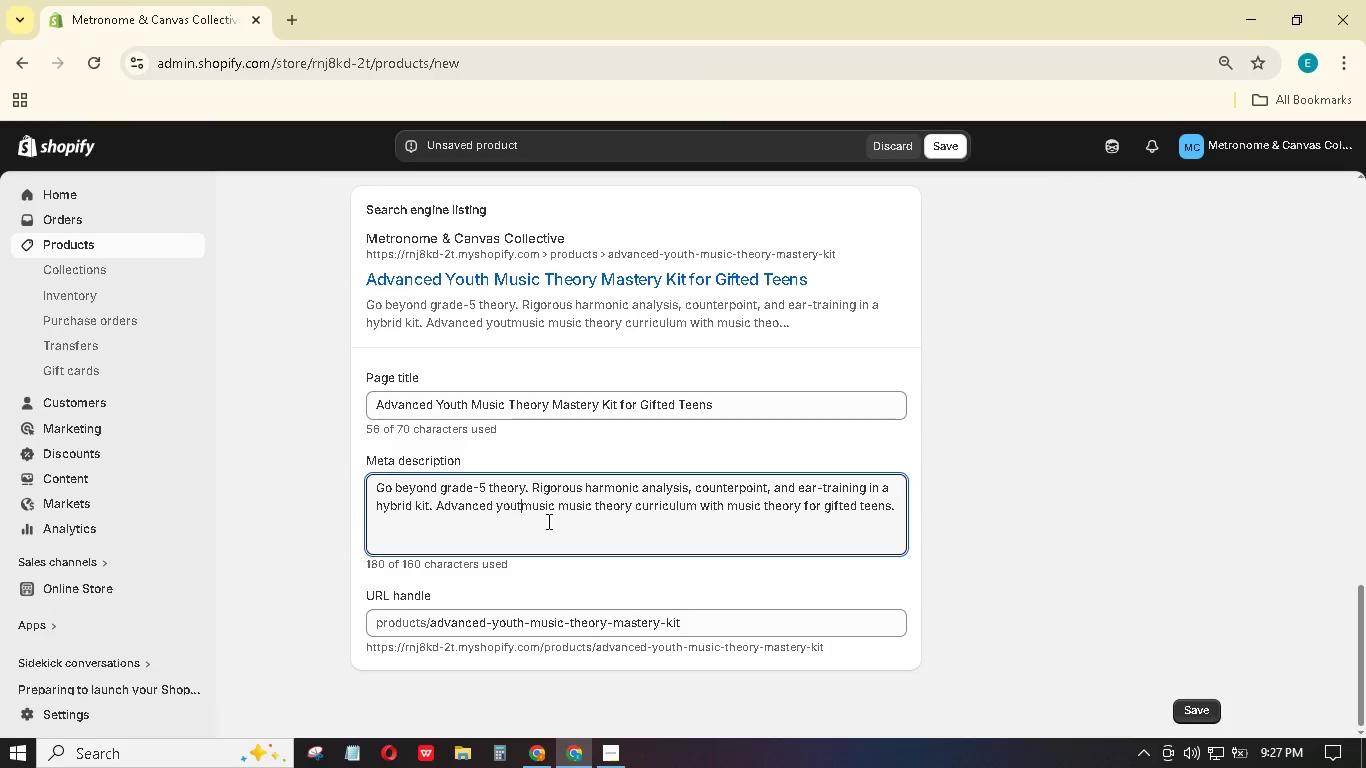 
key(Backspace)
 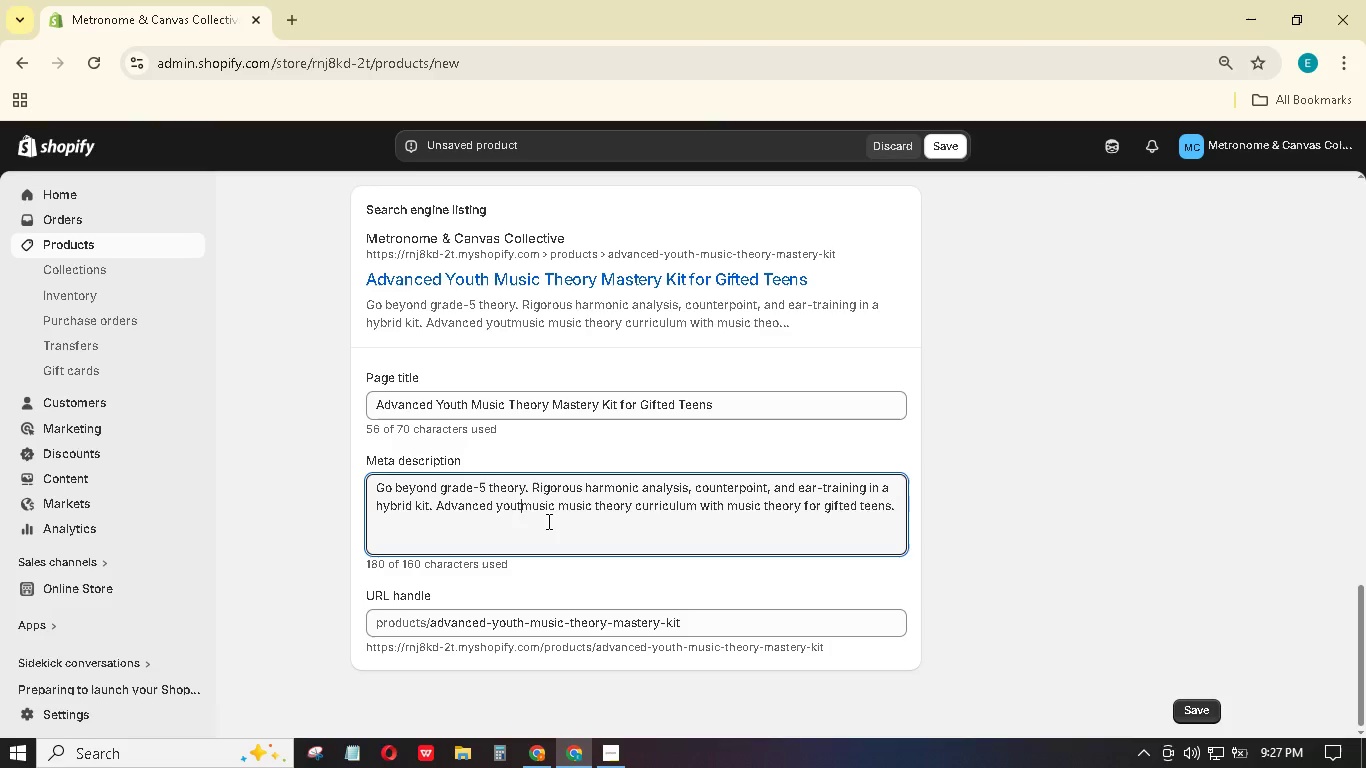 
key(Backspace)
 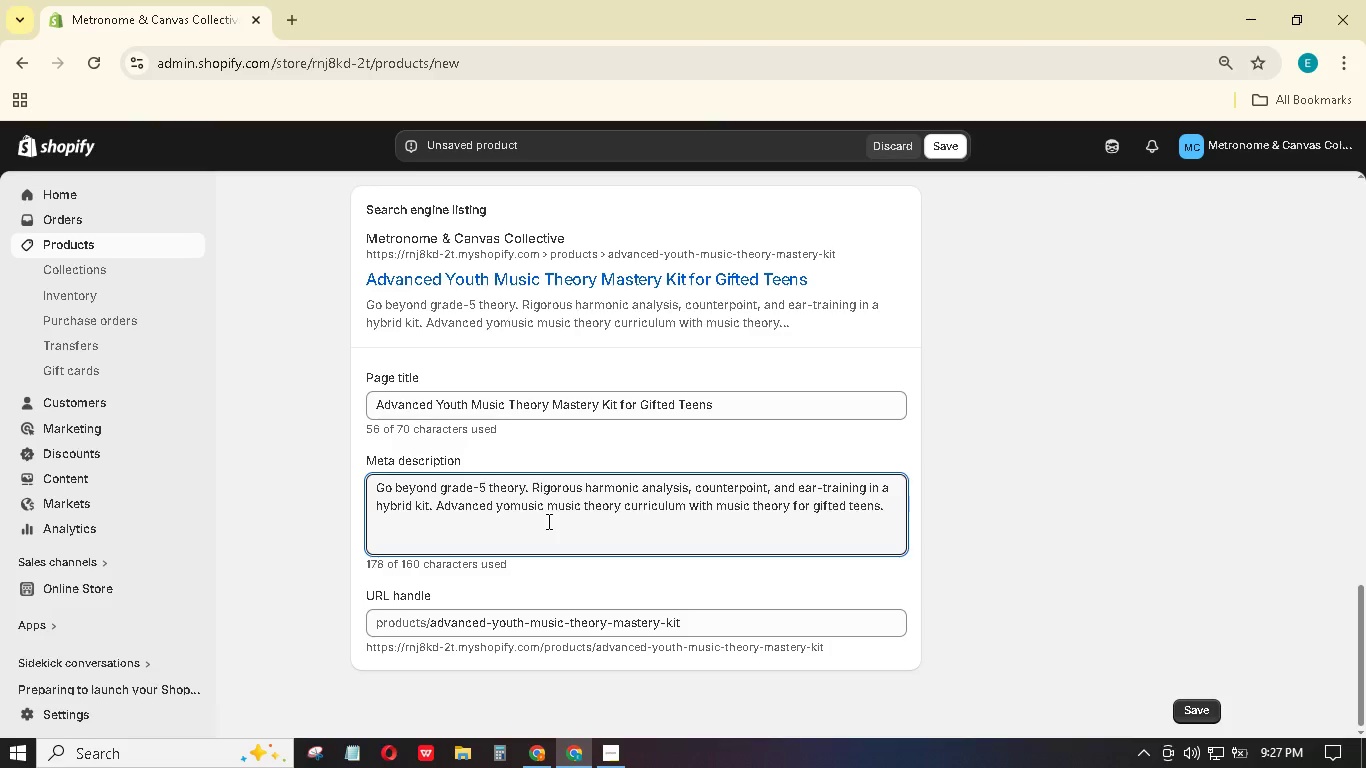 
key(Backspace)
 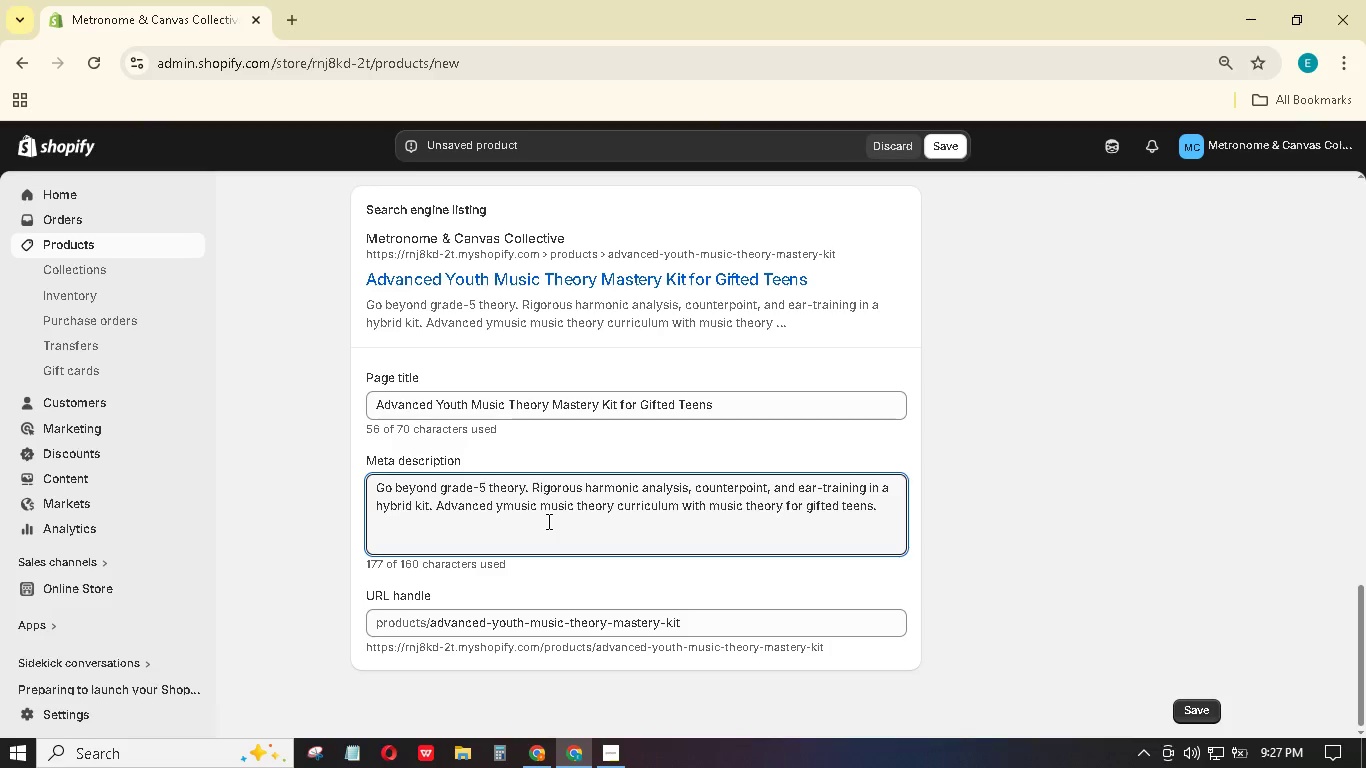 
key(Backspace)
 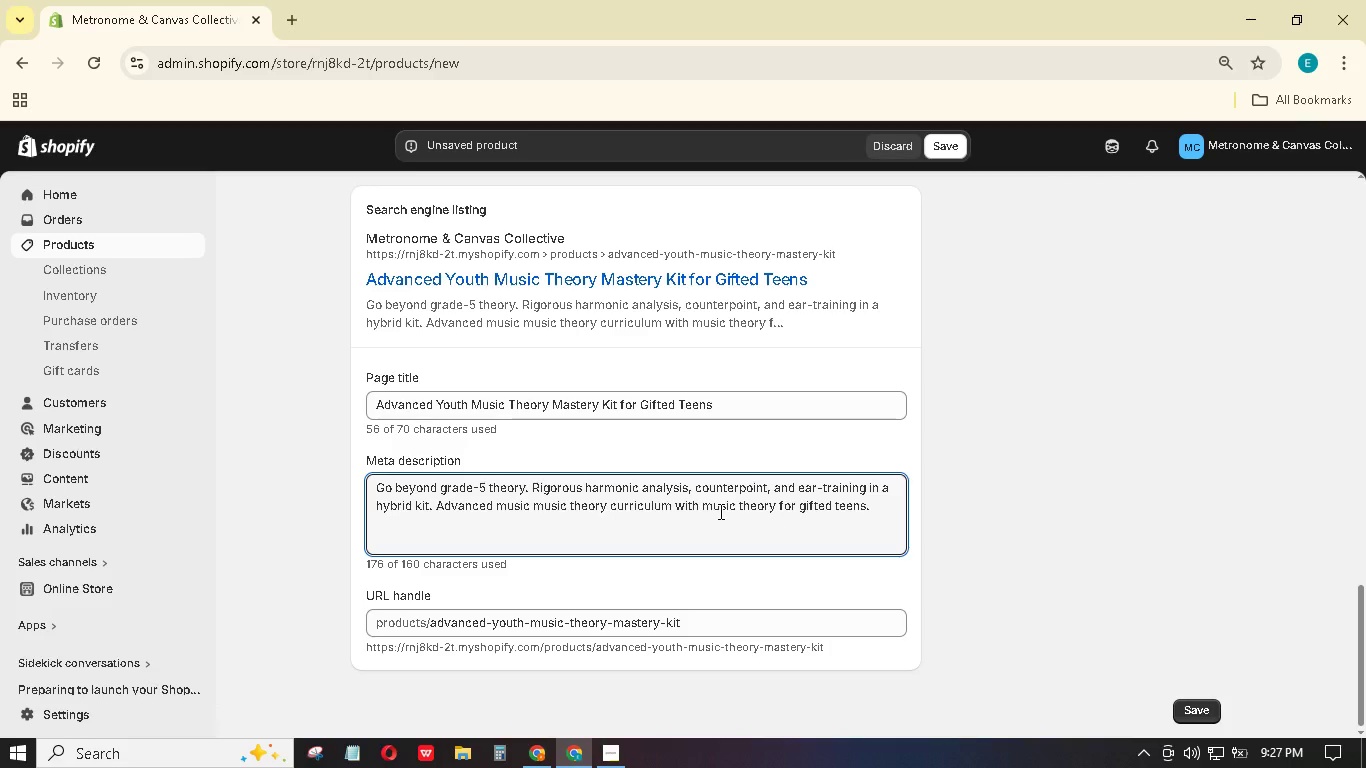 
wait(11.11)
 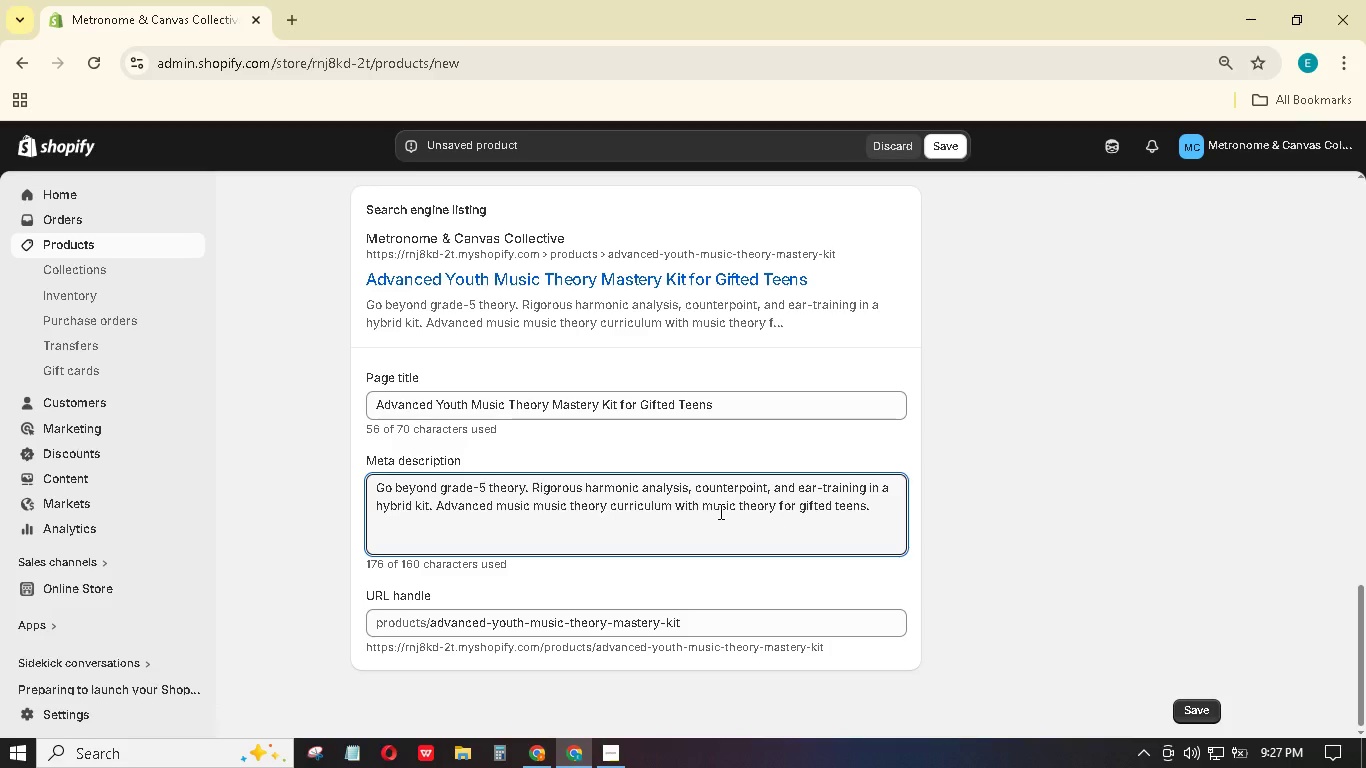 
left_click_drag(start_coordinate=[534, 484], to_coordinate=[260, 481])
 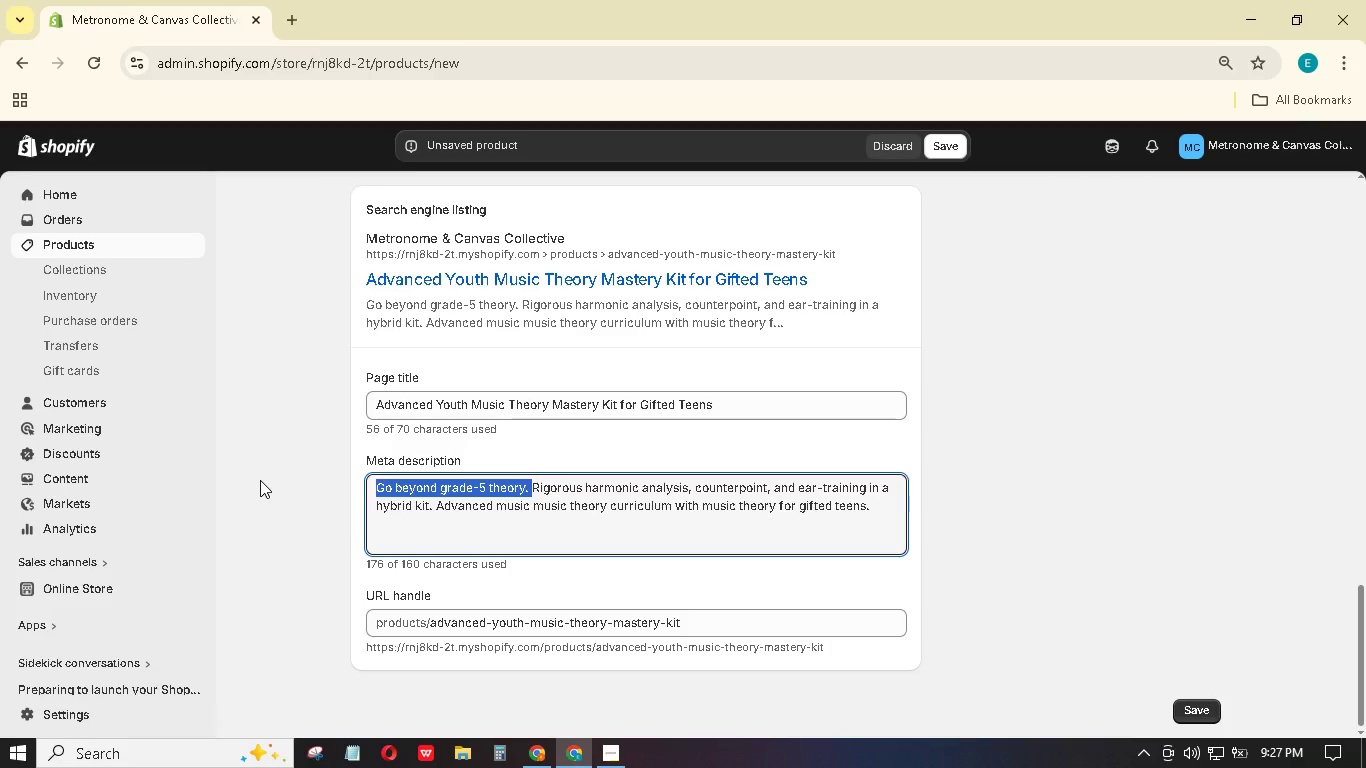 
key(Backspace)
 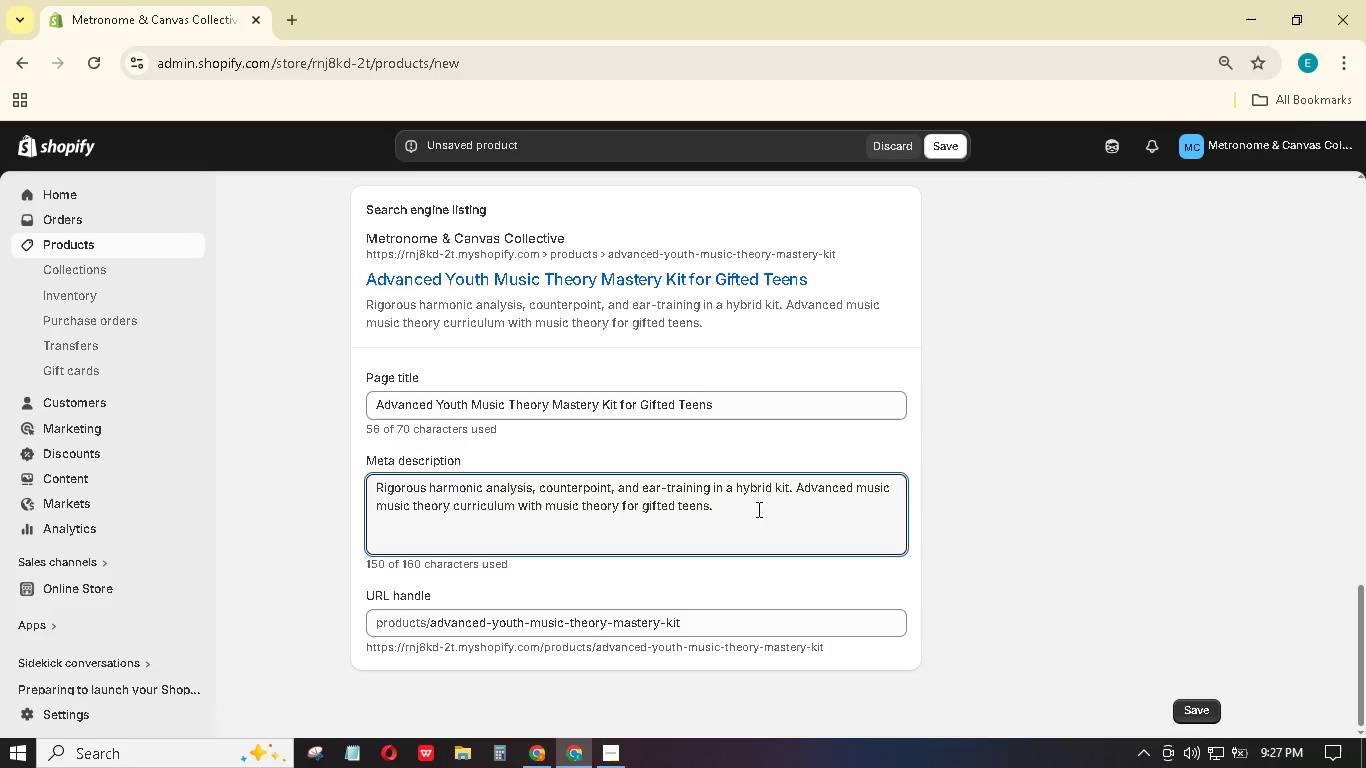 
wait(5.05)
 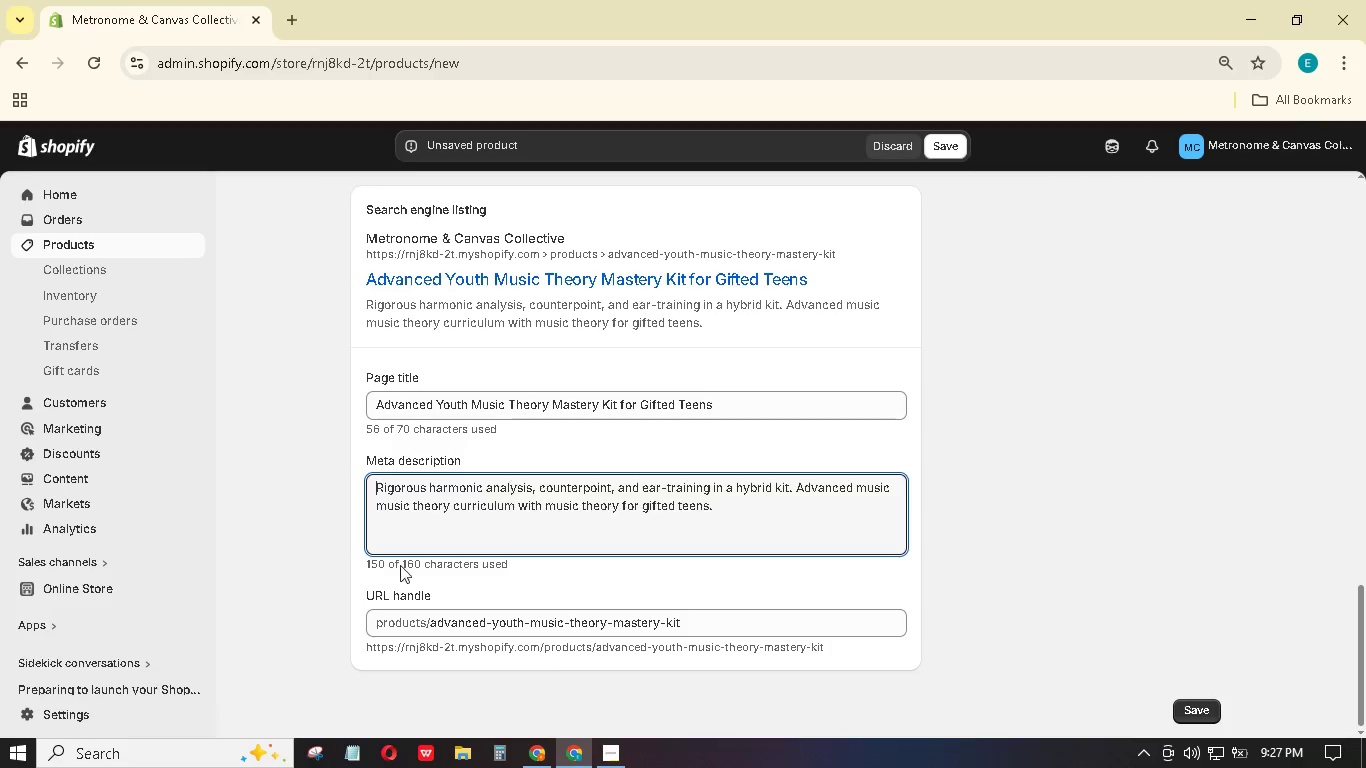 
left_click([756, 509])
 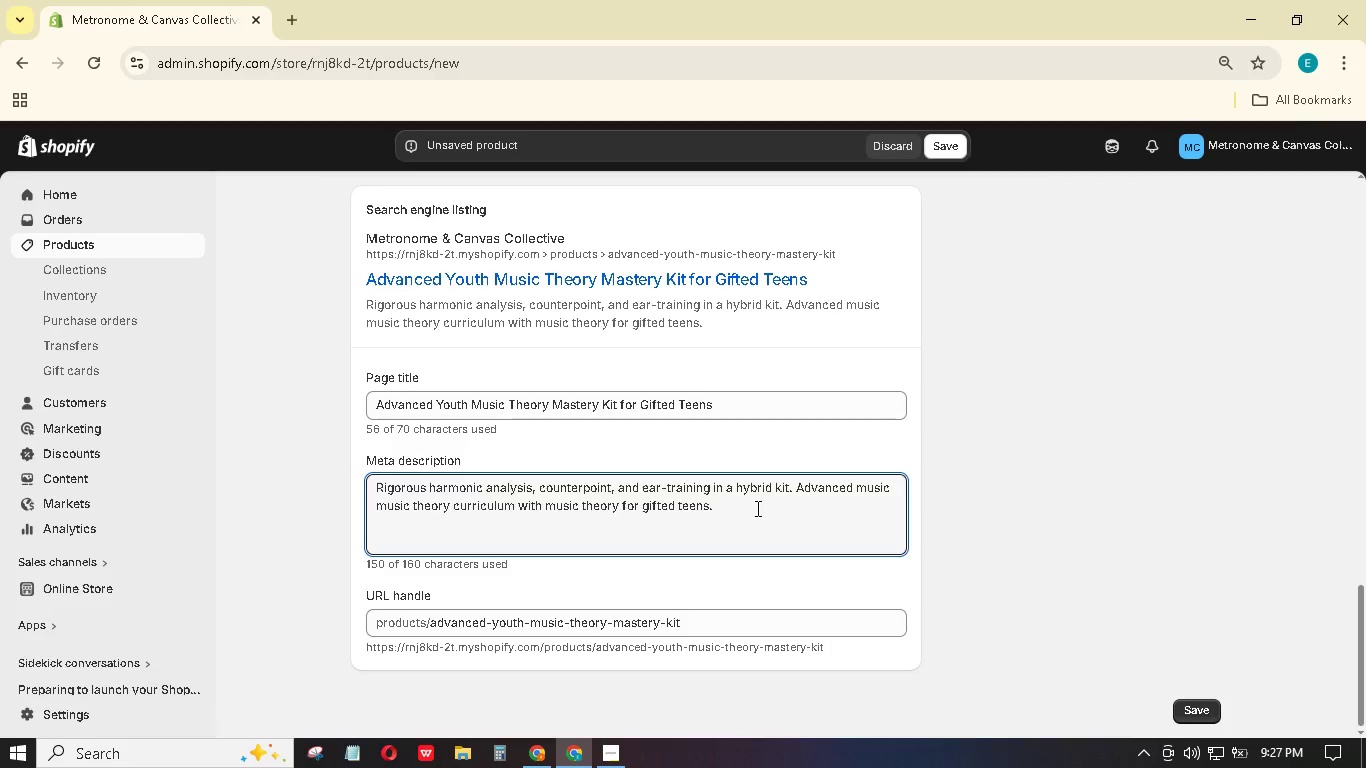 
type( Book now.)
 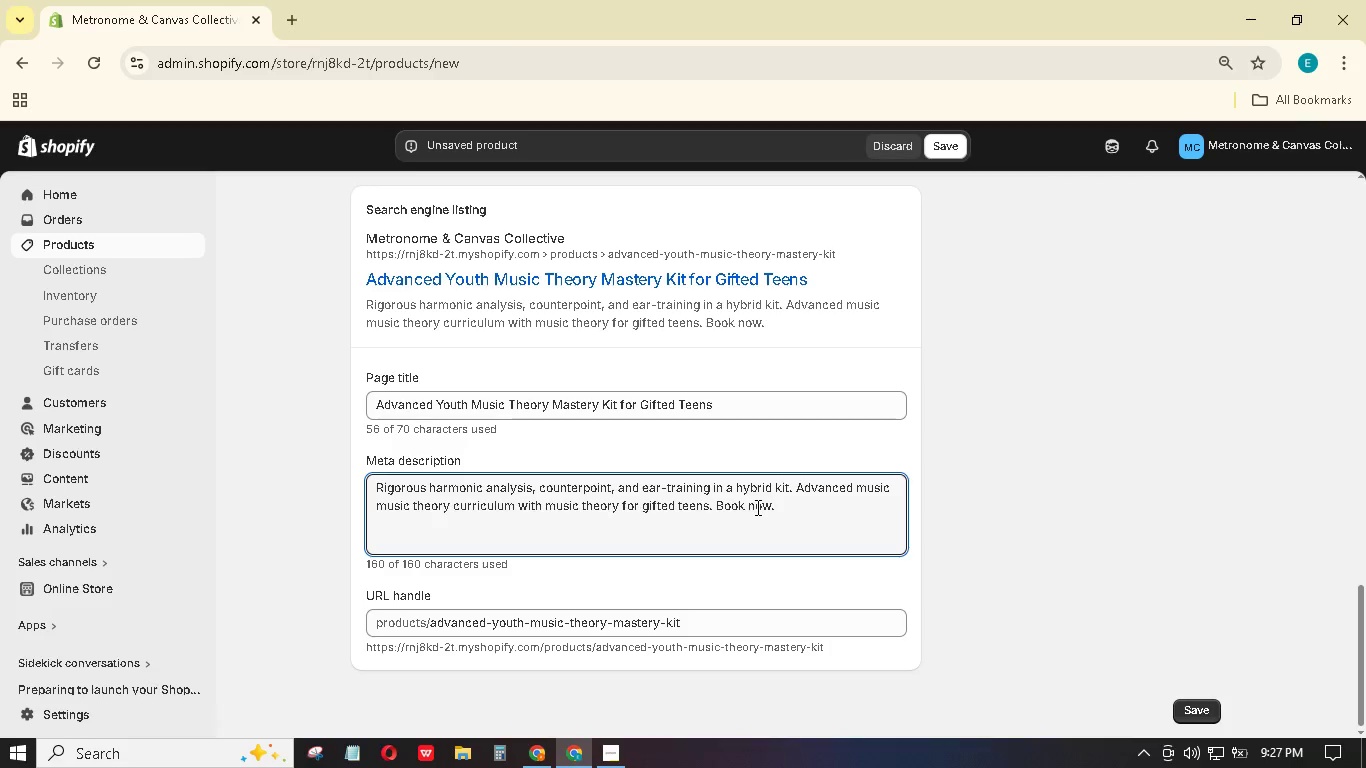 
scroll: coordinate [943, 410], scroll_direction: up, amount: 16.0
 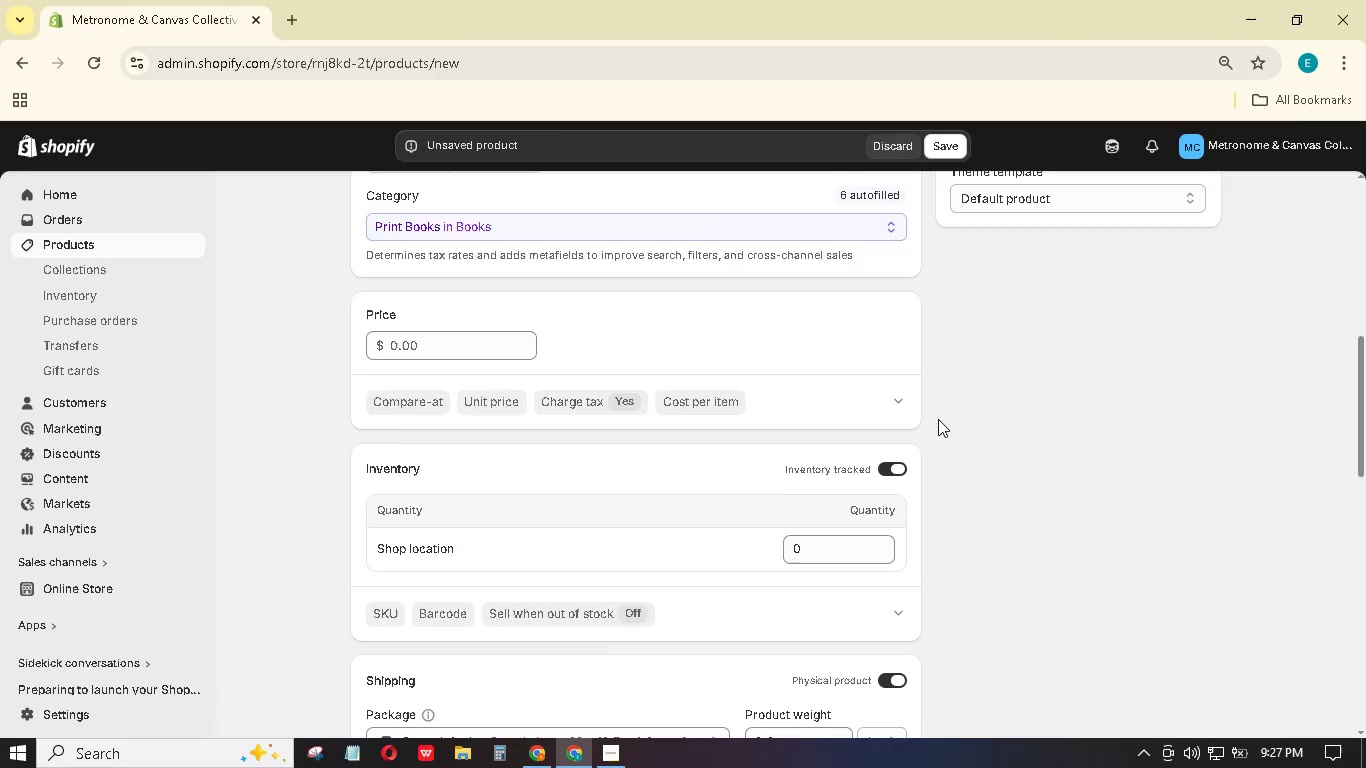 
scroll: coordinate [931, 426], scroll_direction: down, amount: 7.0
 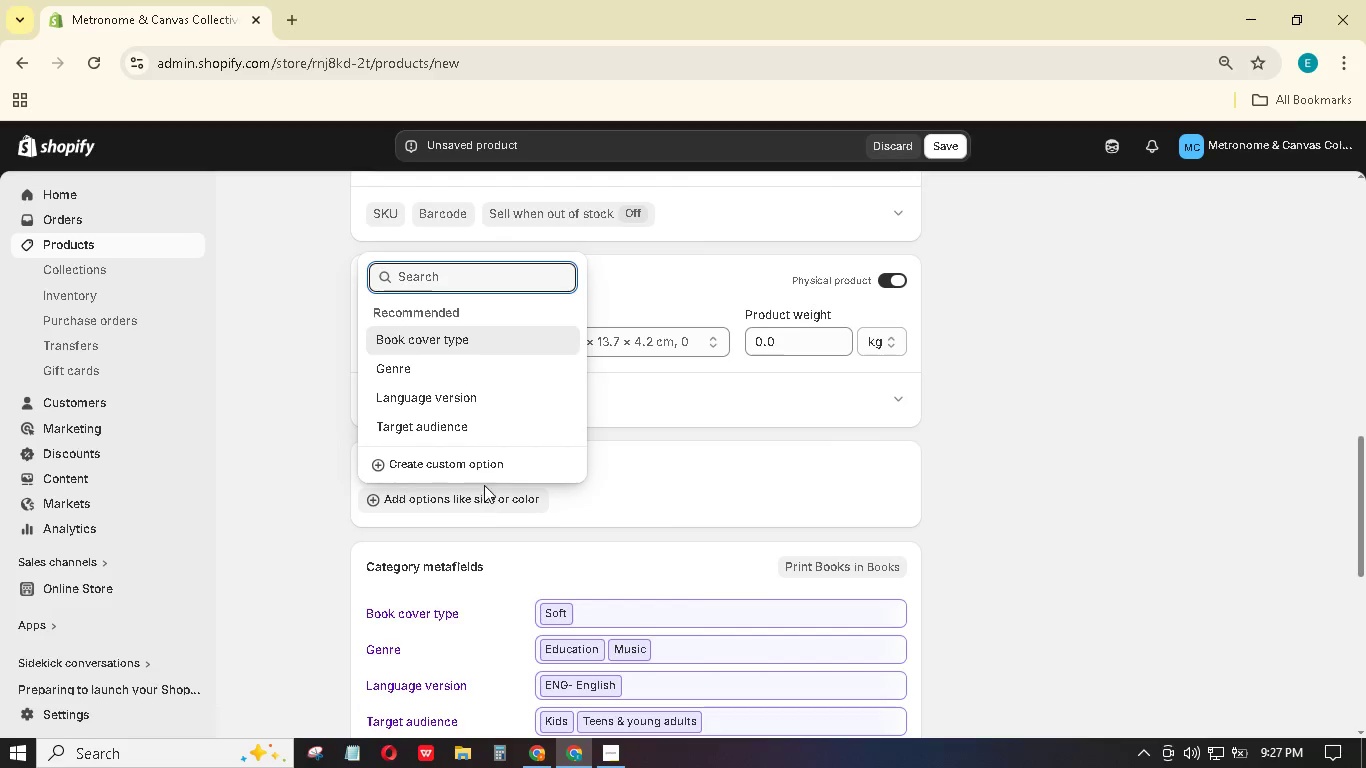 
wait(6.28)
 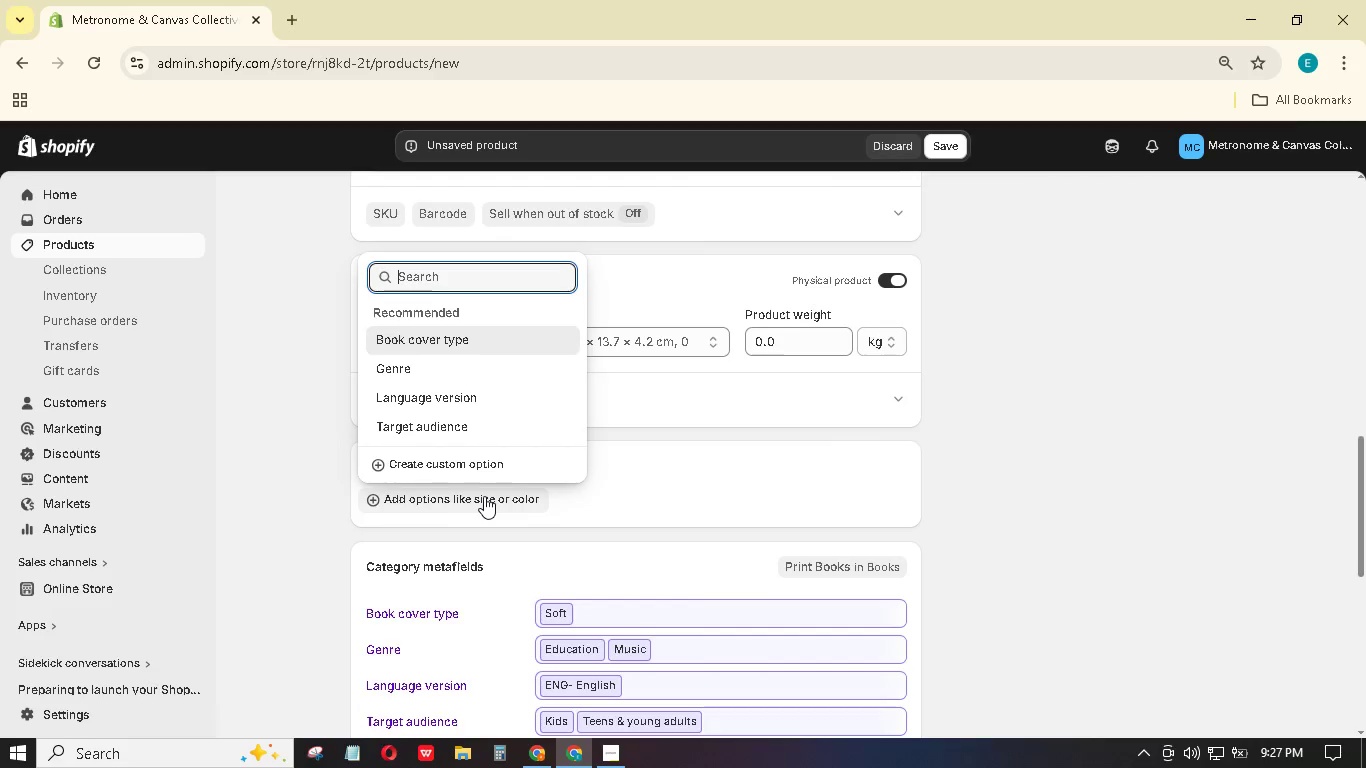 
type(Tiers)
 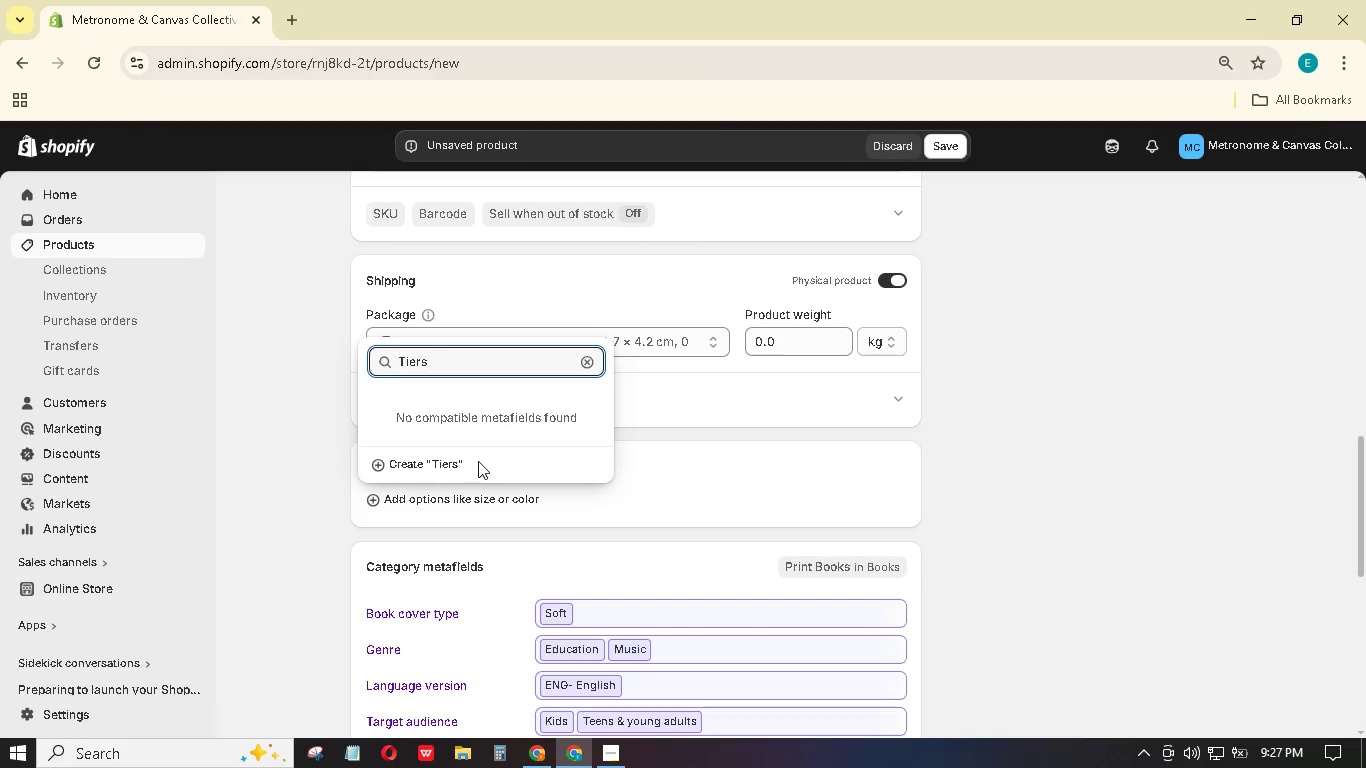 
left_click([454, 465])
 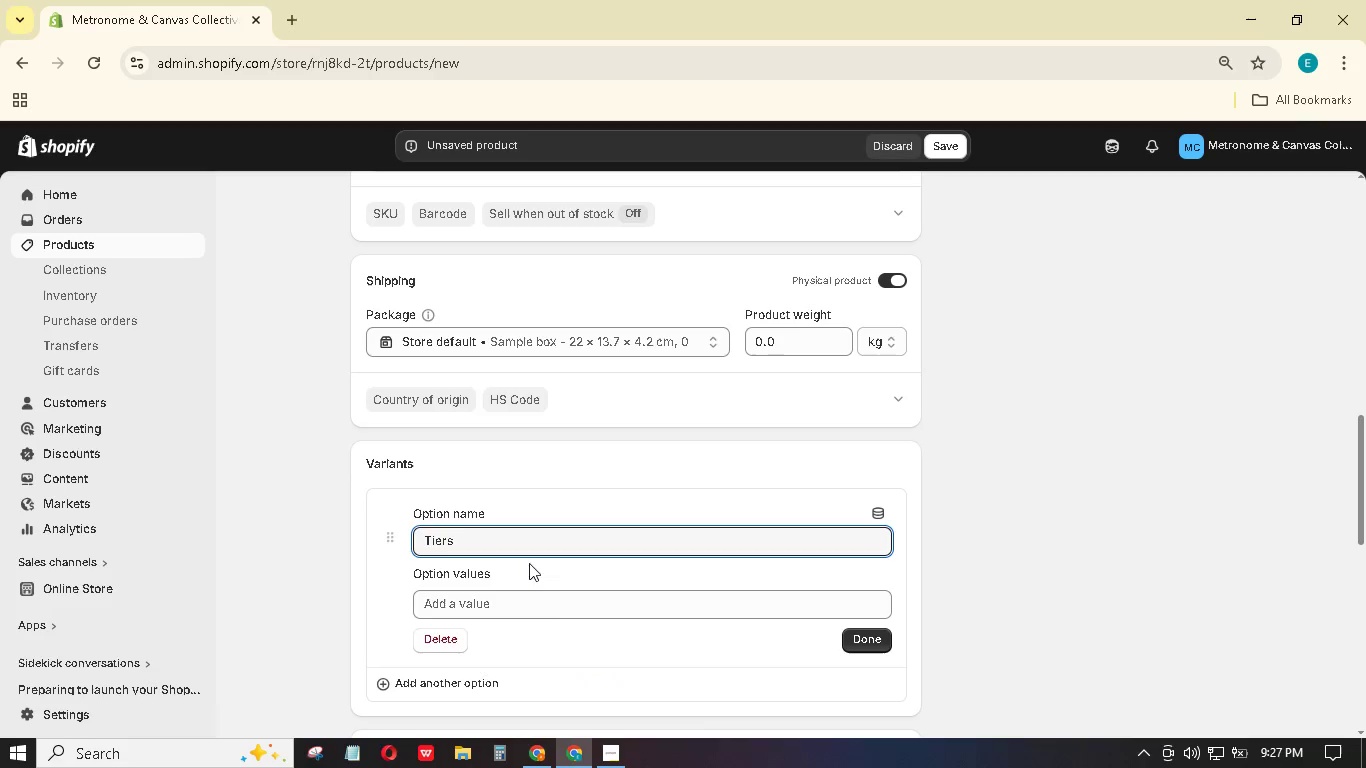 
left_click([558, 608])
 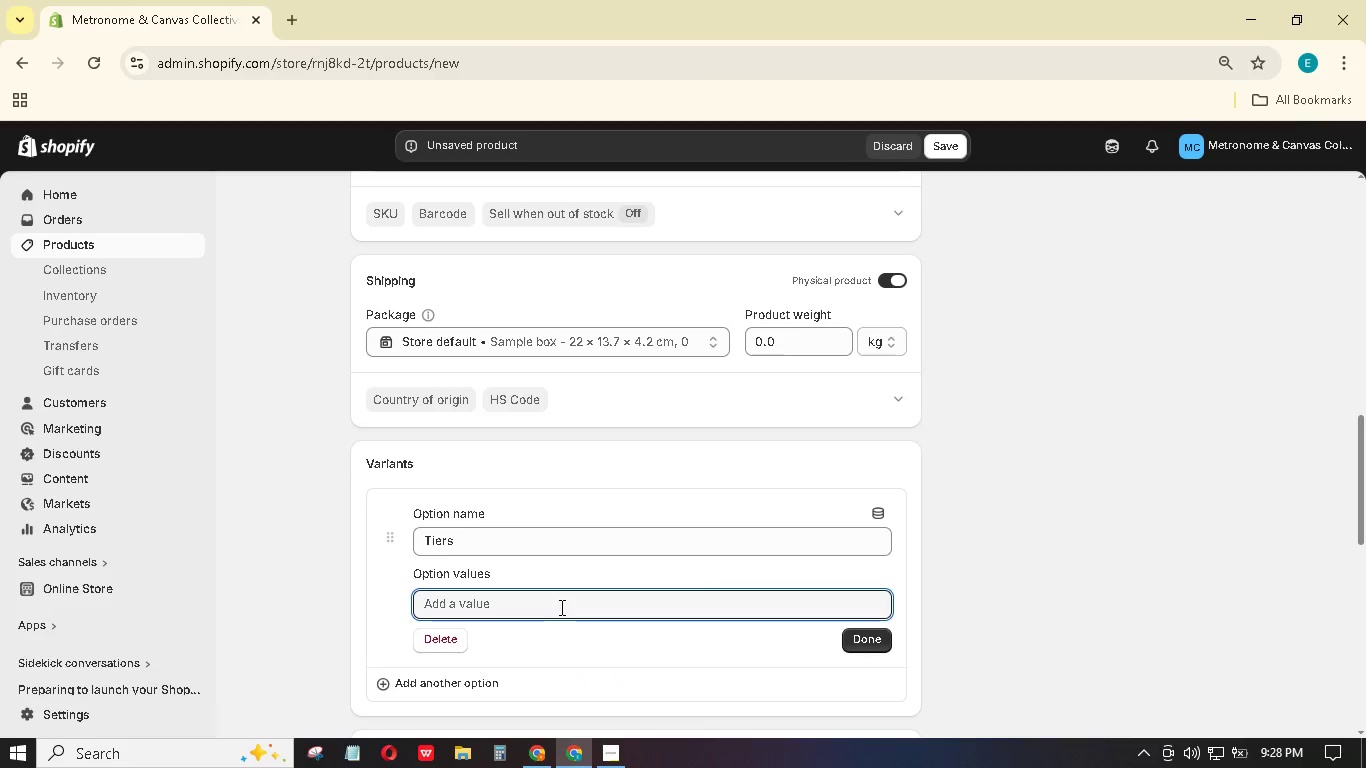 
type(Digital-Only)
 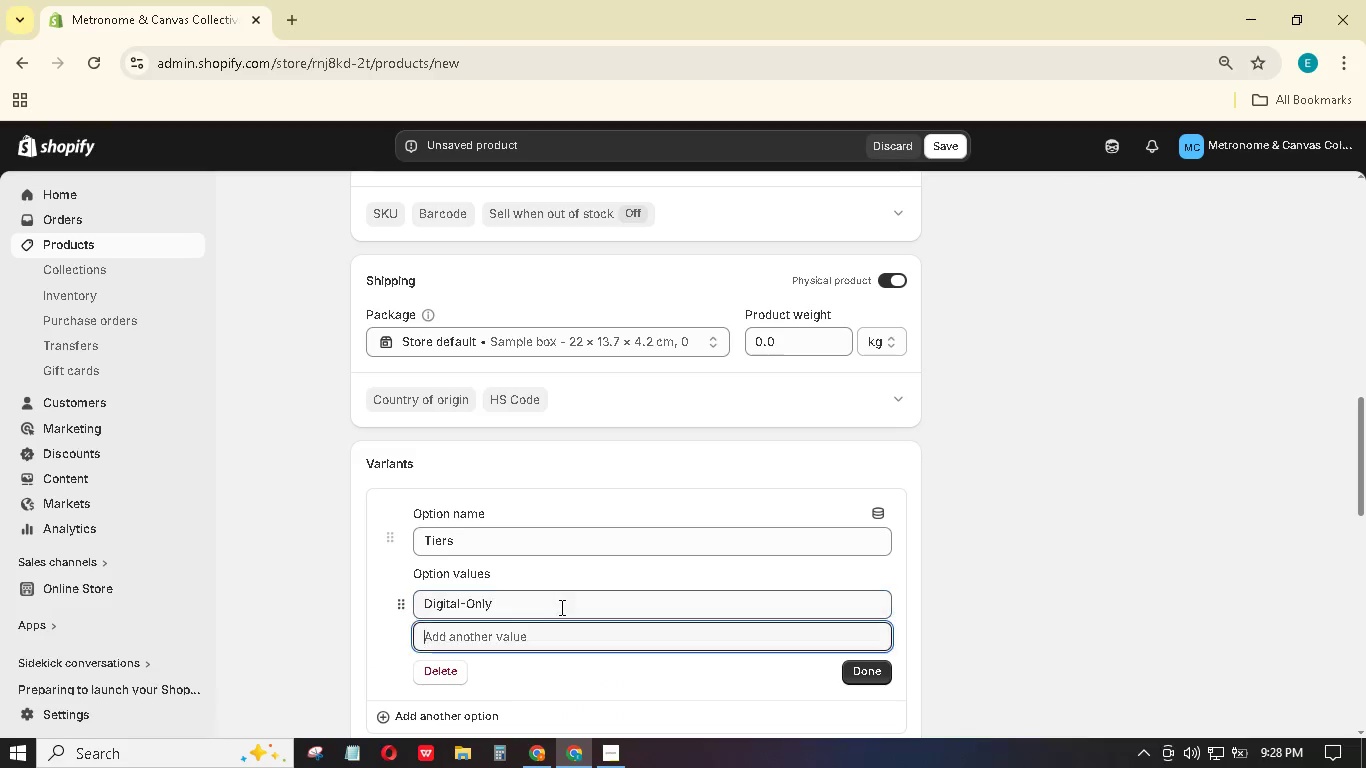 
 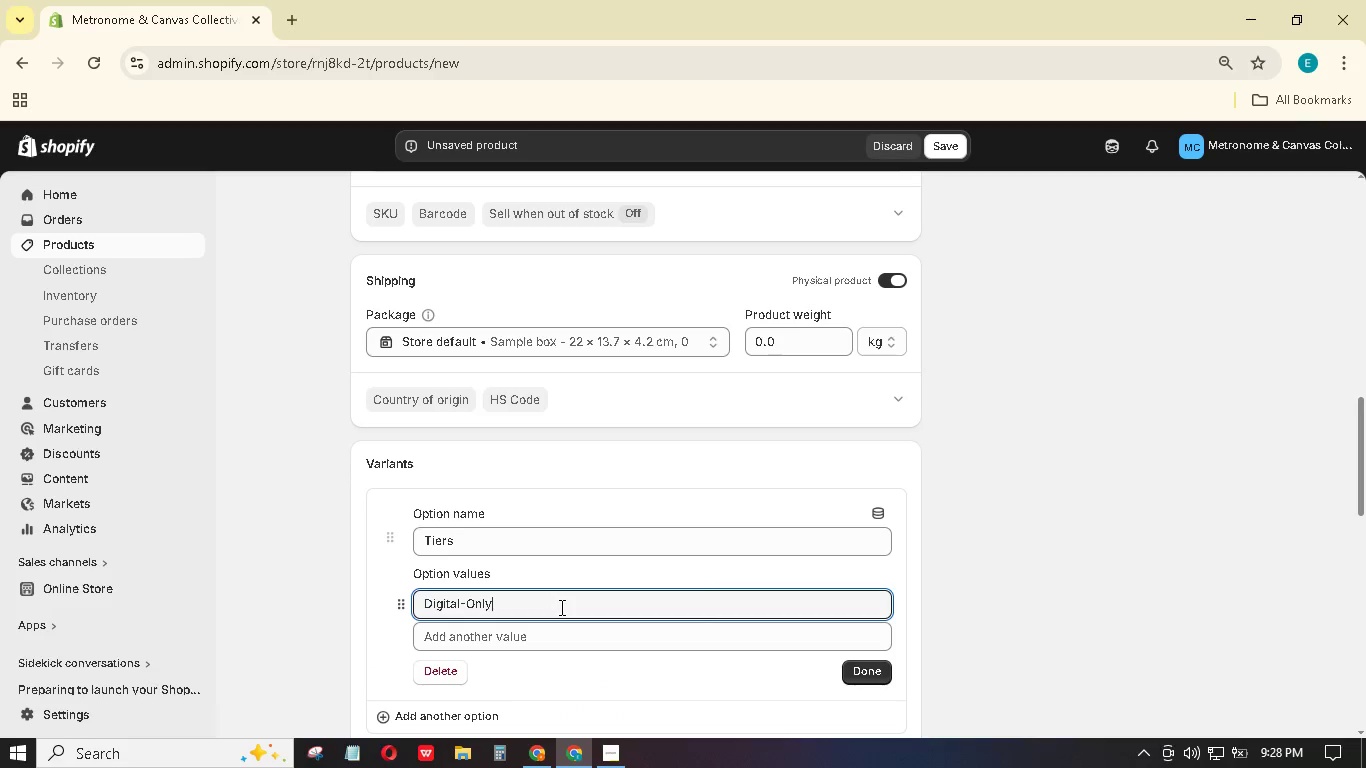 
key(Enter)
 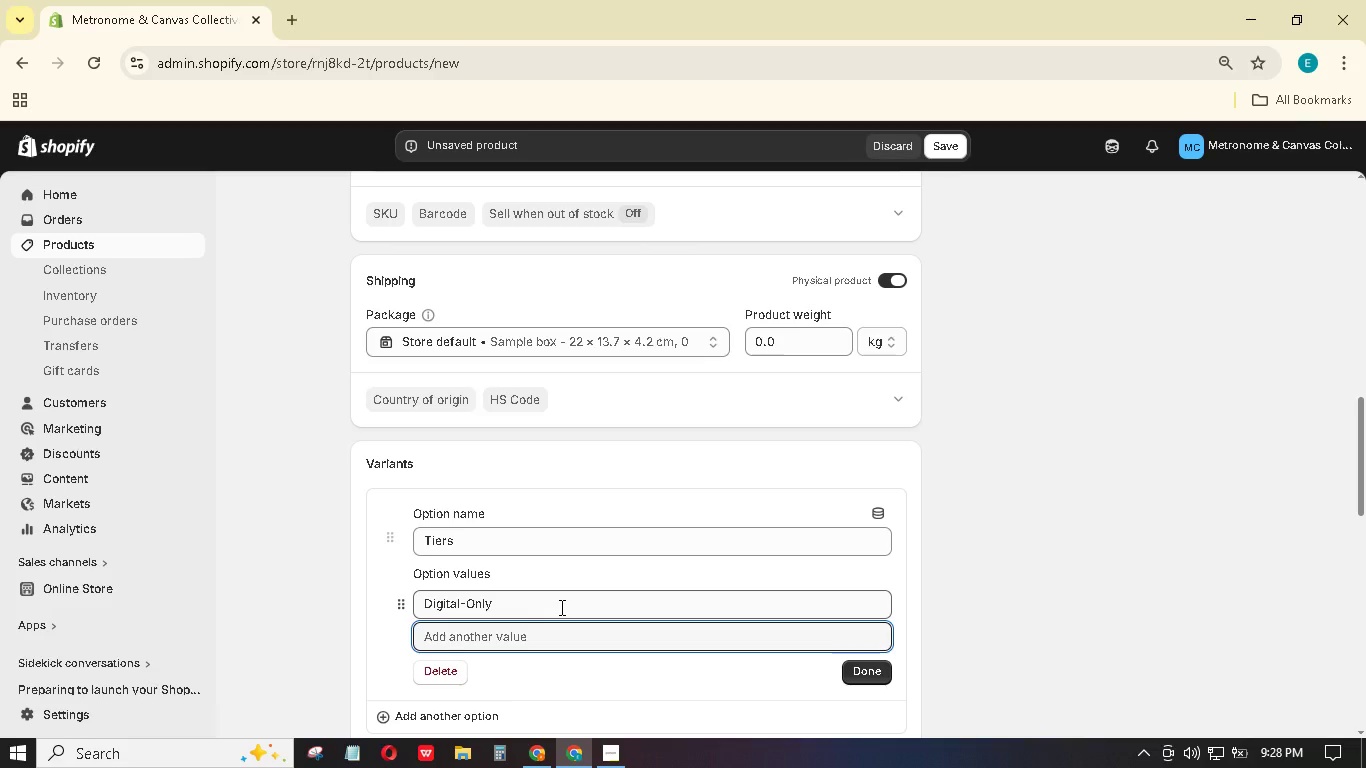 
hold_key(key=ShiftLeft, duration=1.52)
 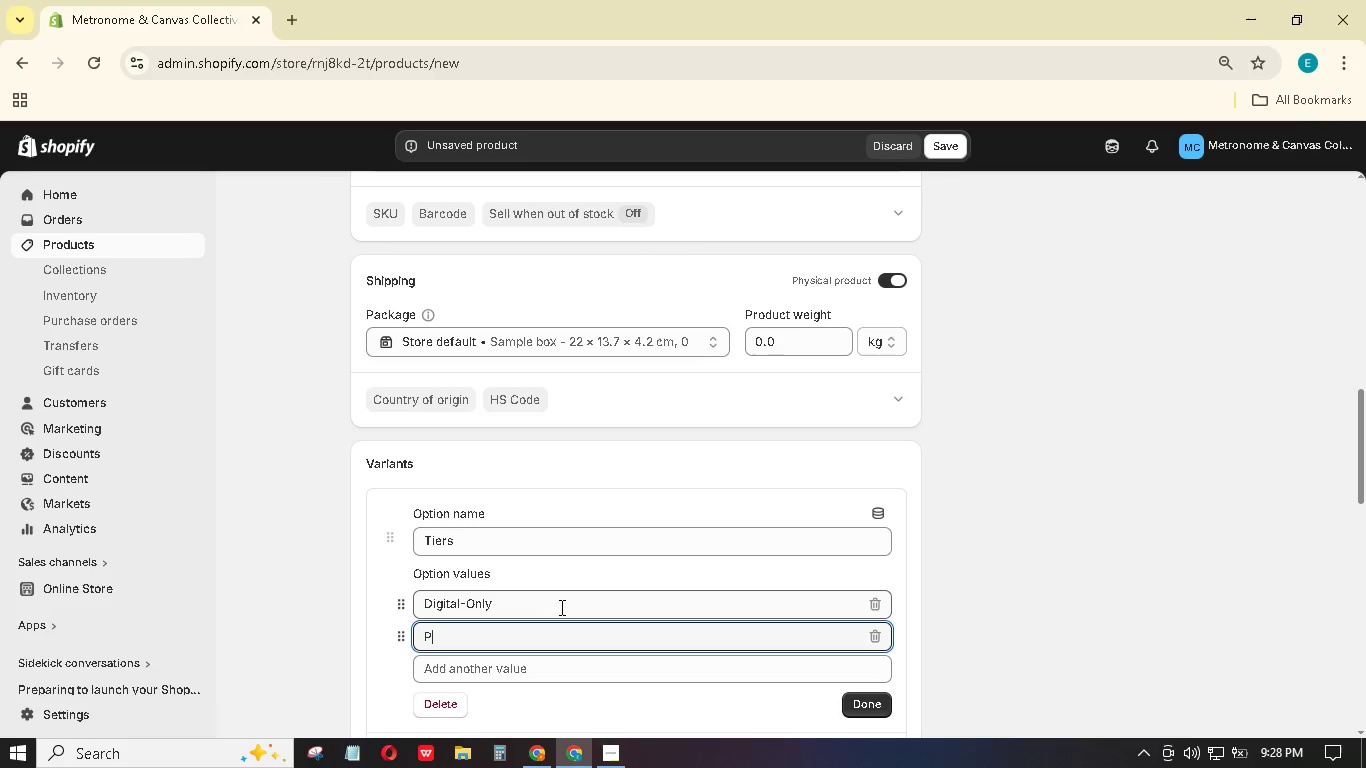 
type(PHysical)
 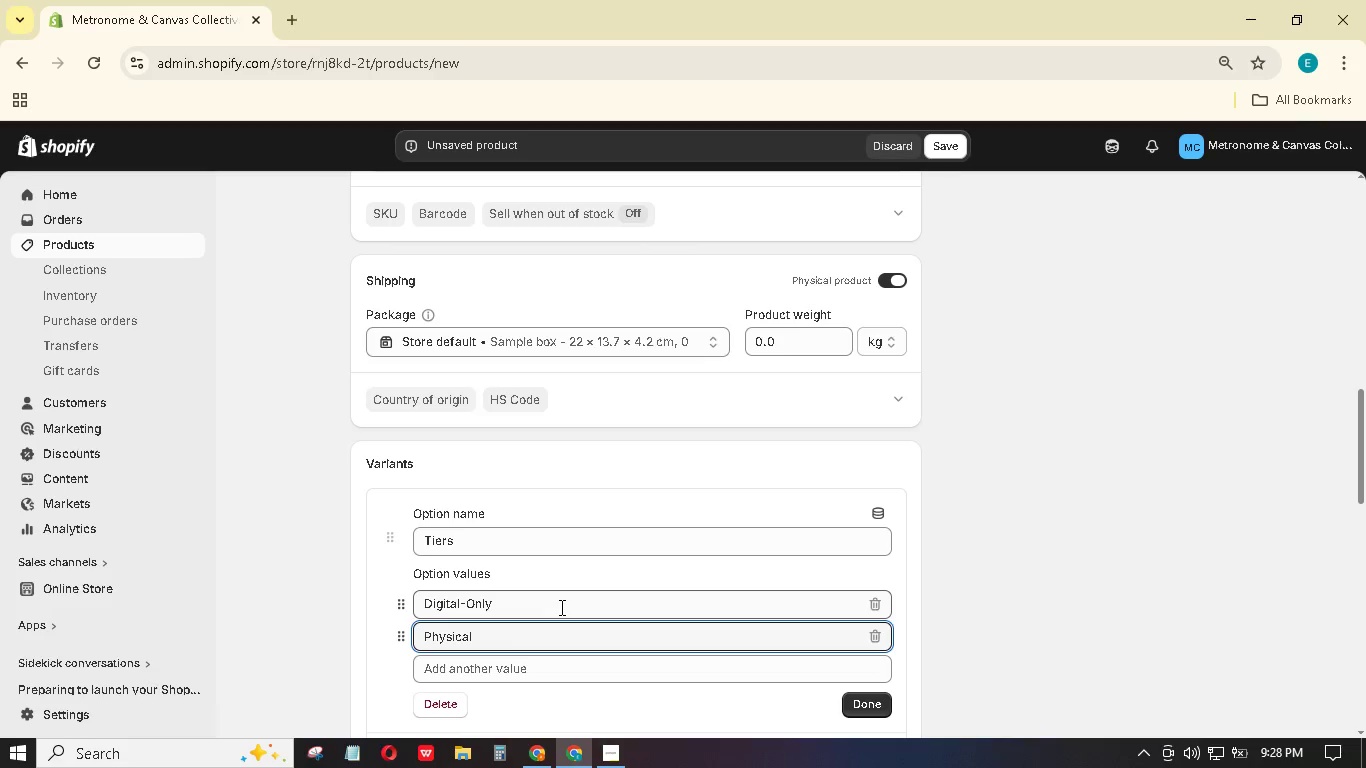 
type( Kit)
 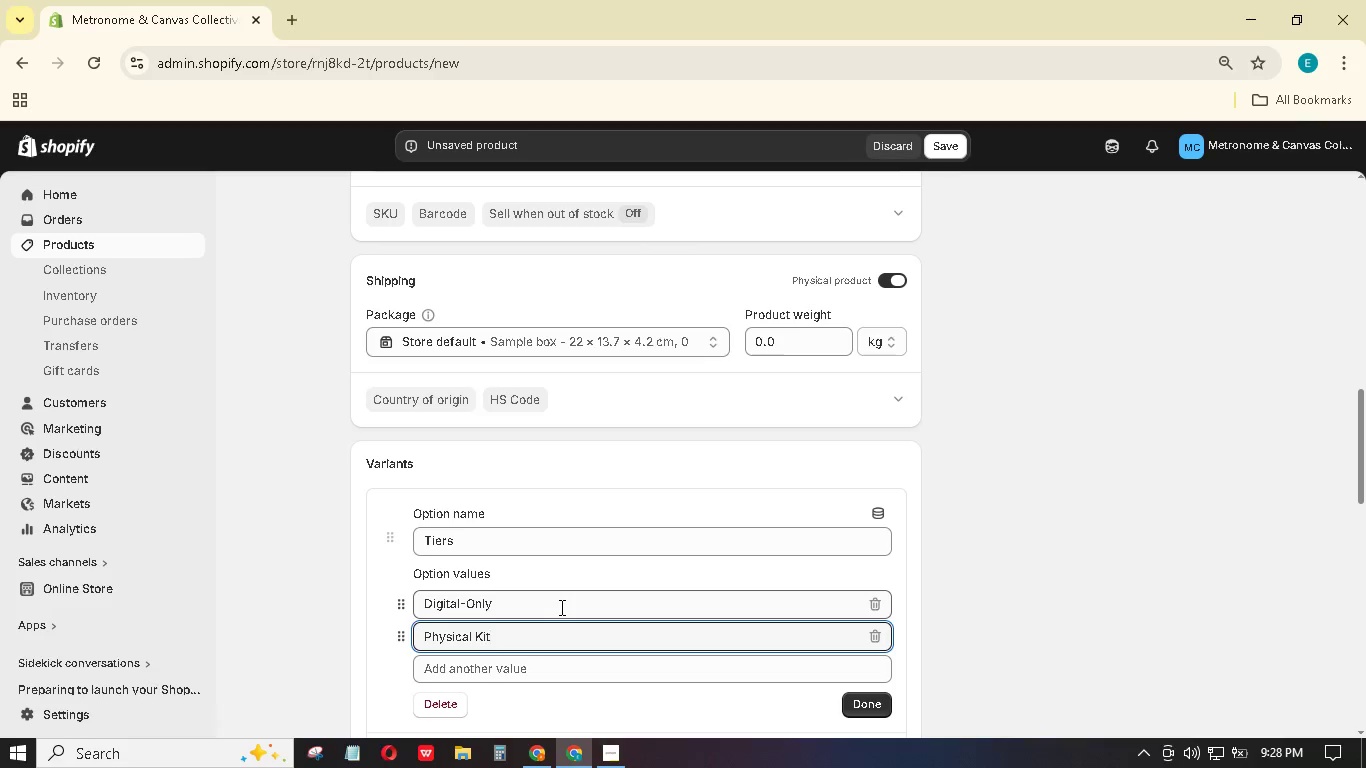 
key(Enter)
 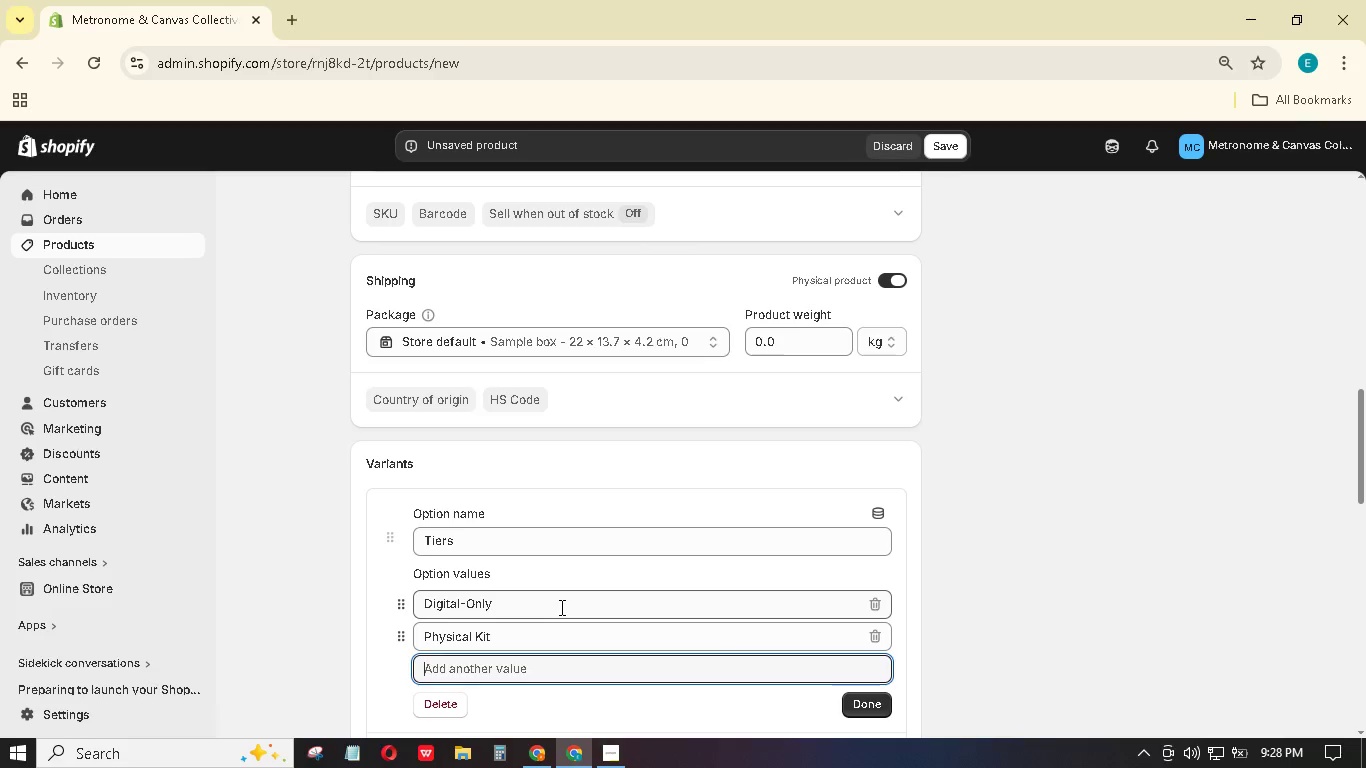 
type(Premium Bundle)
 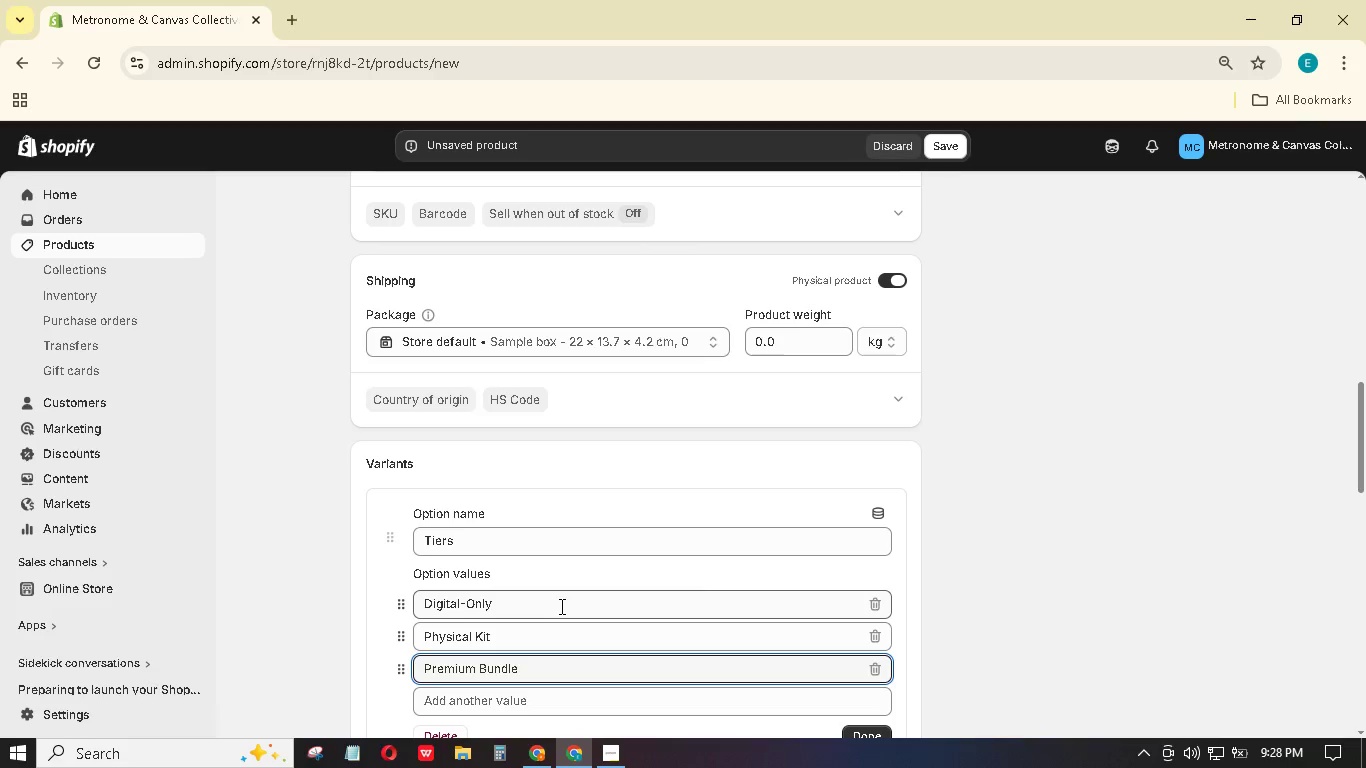 
scroll: coordinate [651, 575], scroll_direction: down, amount: 2.0
 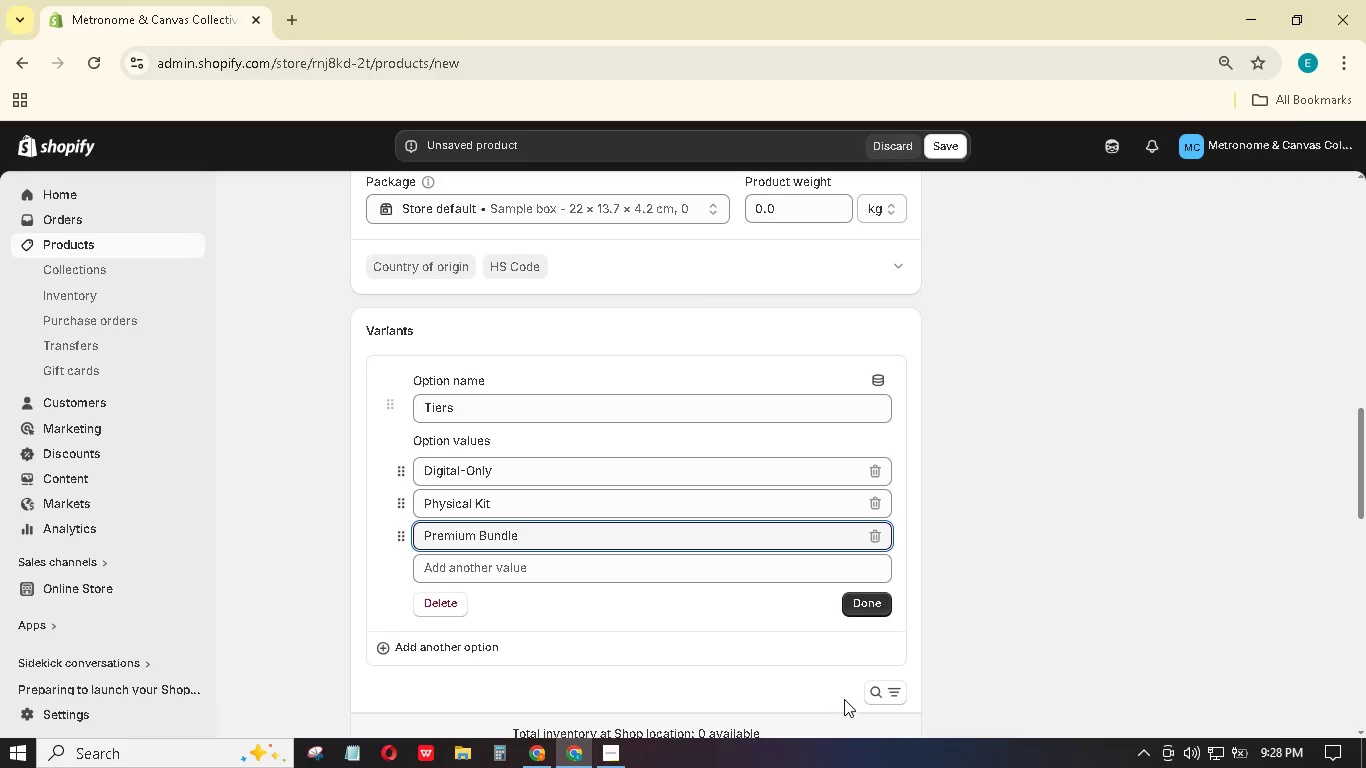 
left_click([868, 609])
 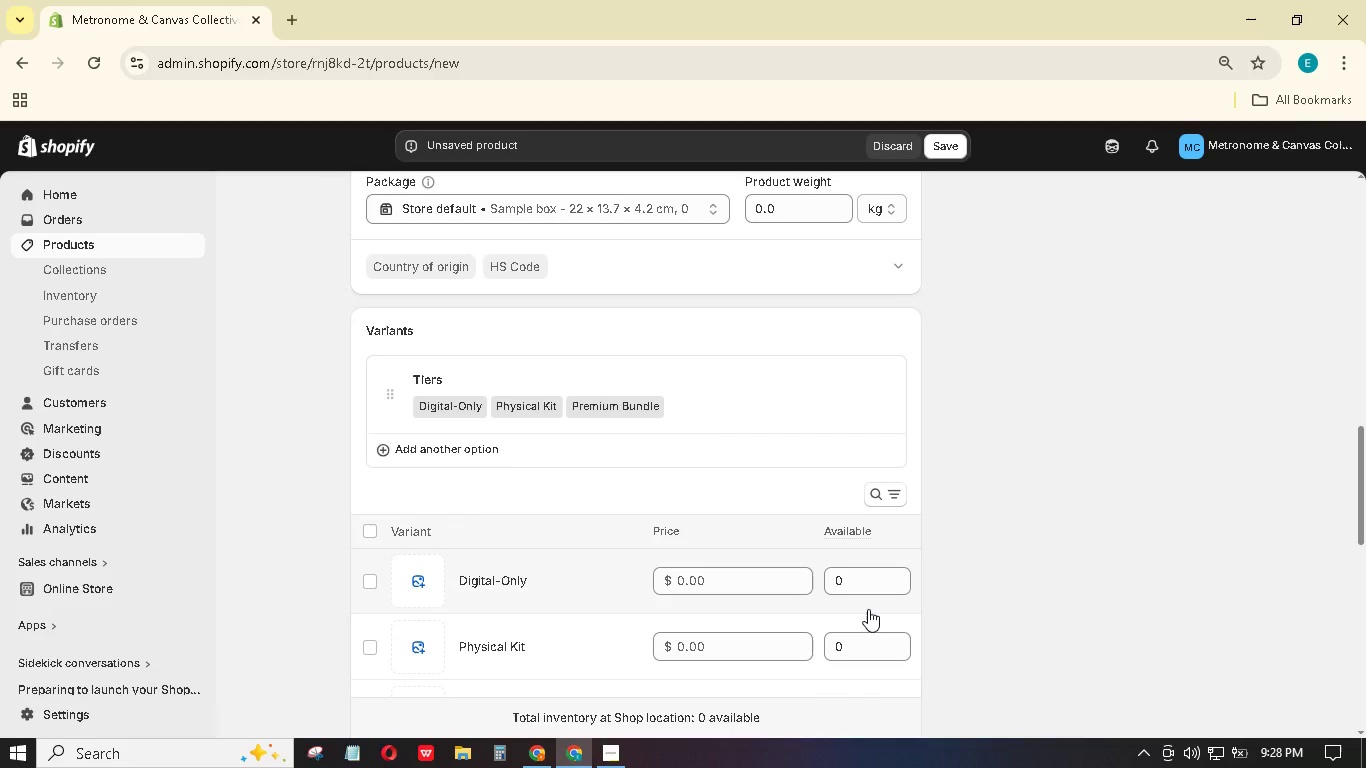 
scroll: coordinate [865, 596], scroll_direction: down, amount: 3.0
 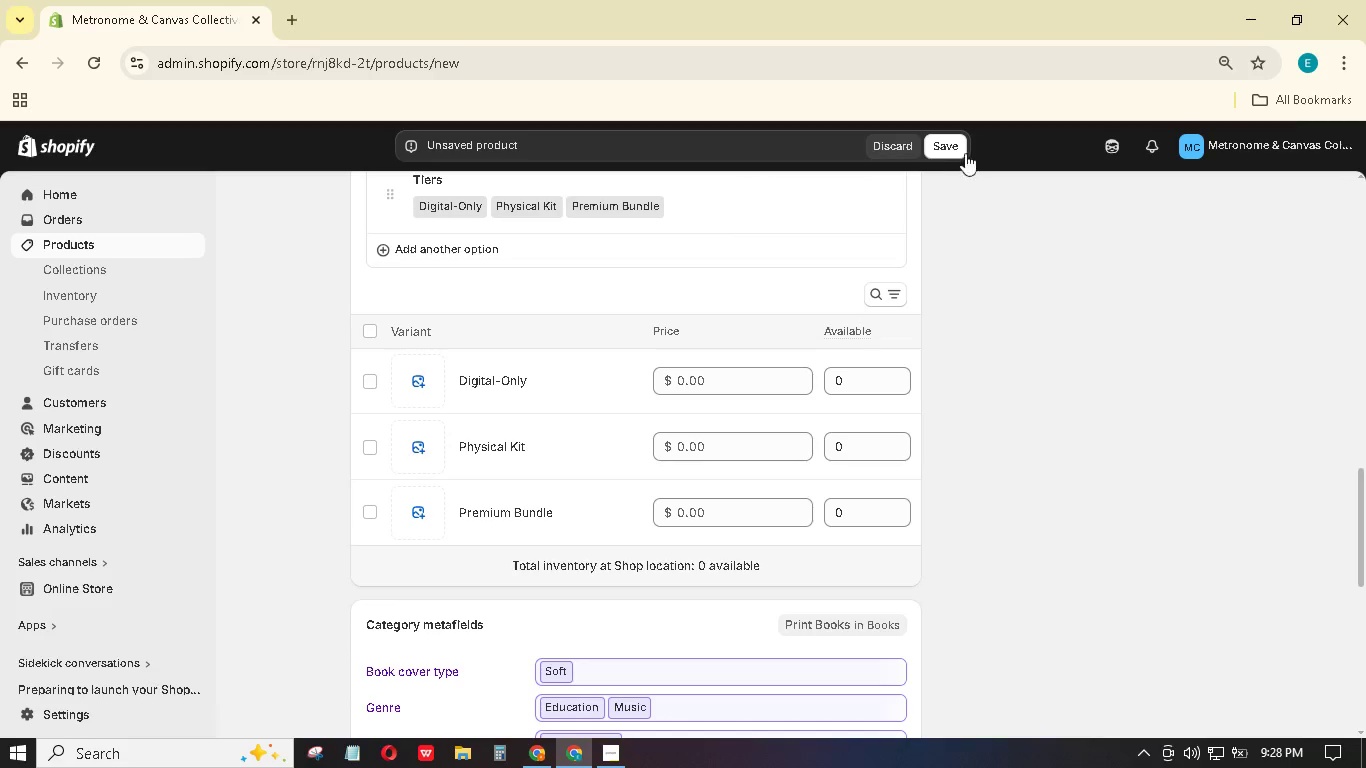 
left_click([947, 144])
 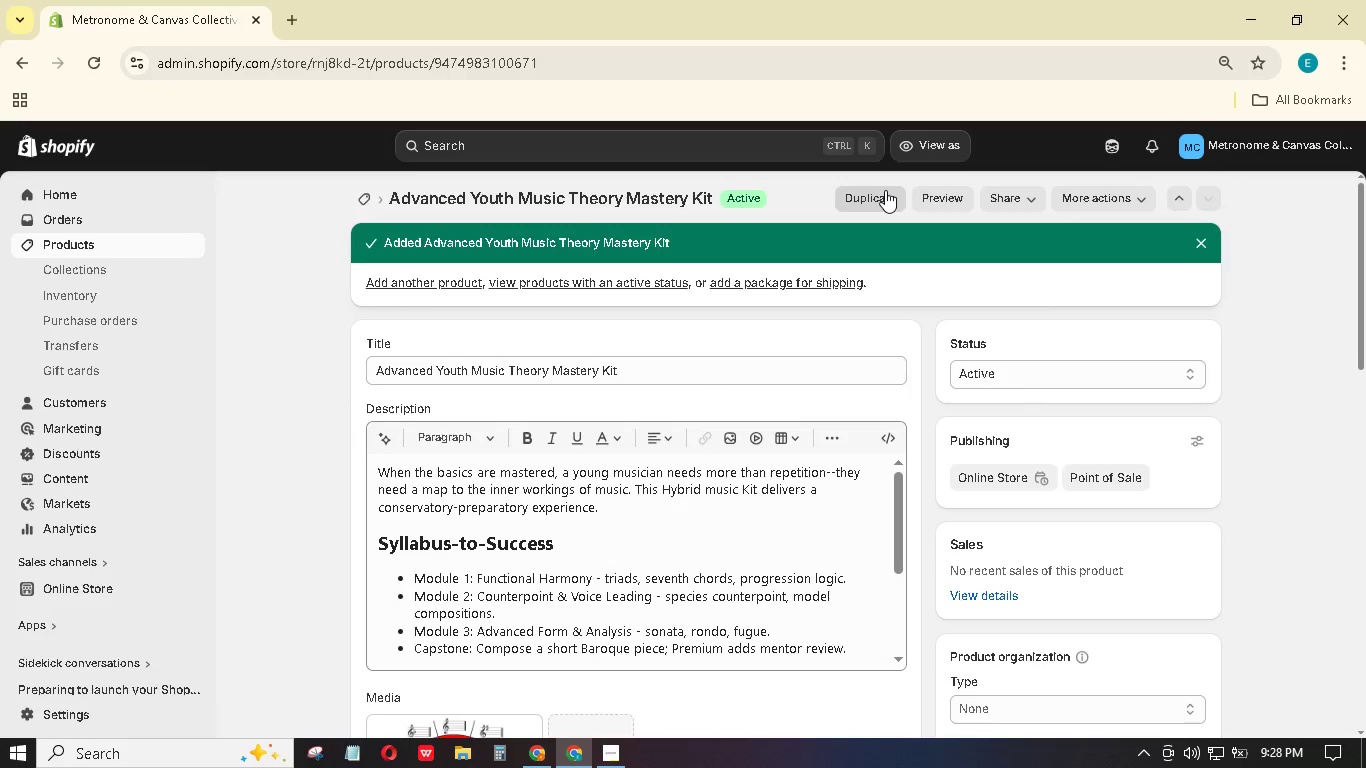 
wait(19.98)
 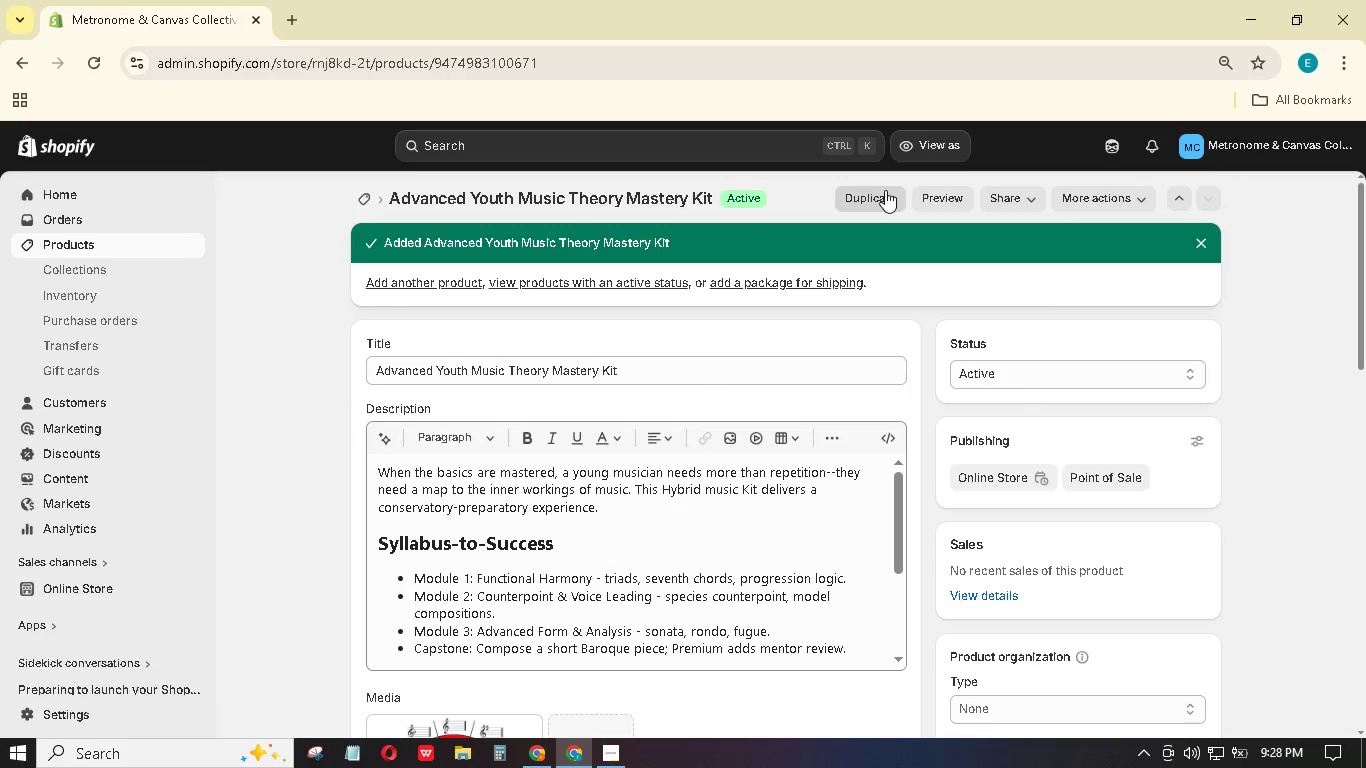 
scroll: coordinate [610, 478], scroll_direction: down, amount: 15.0
 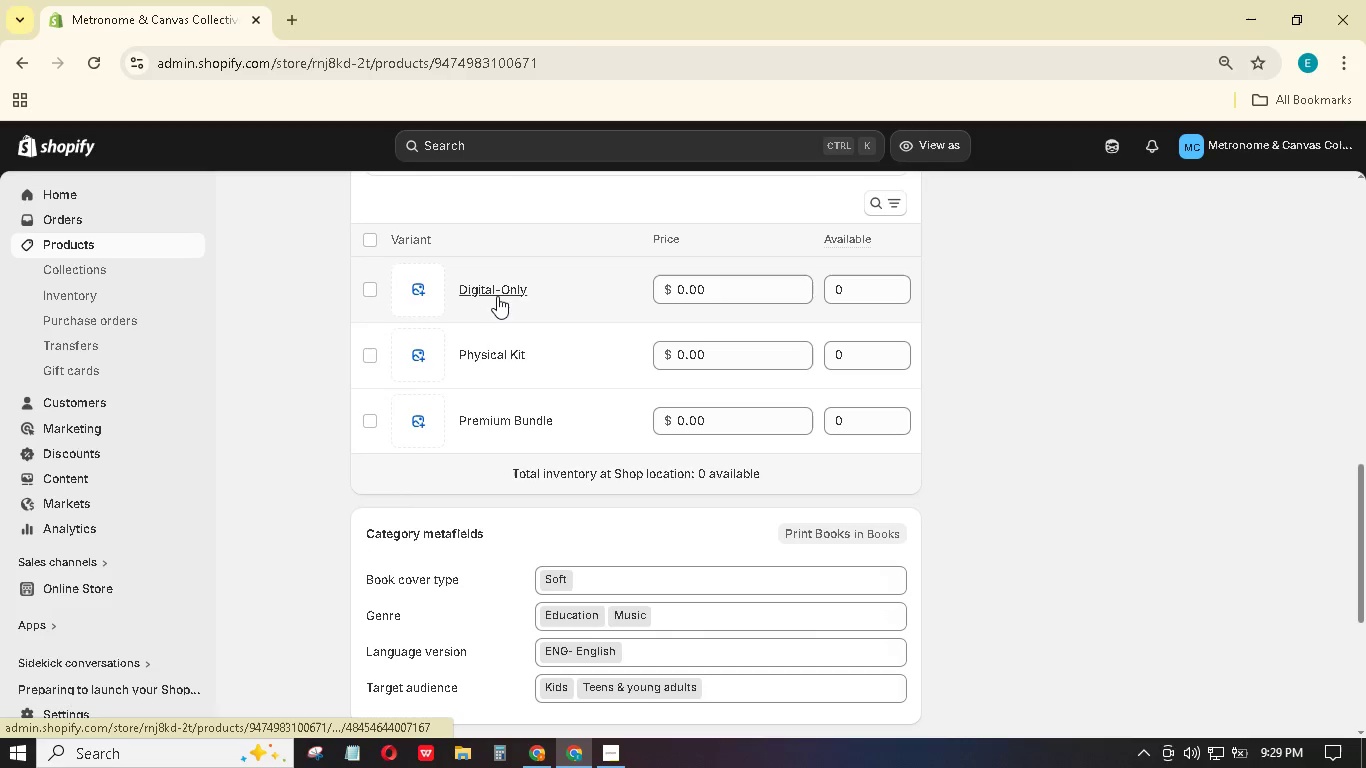 
left_click([497, 296])
 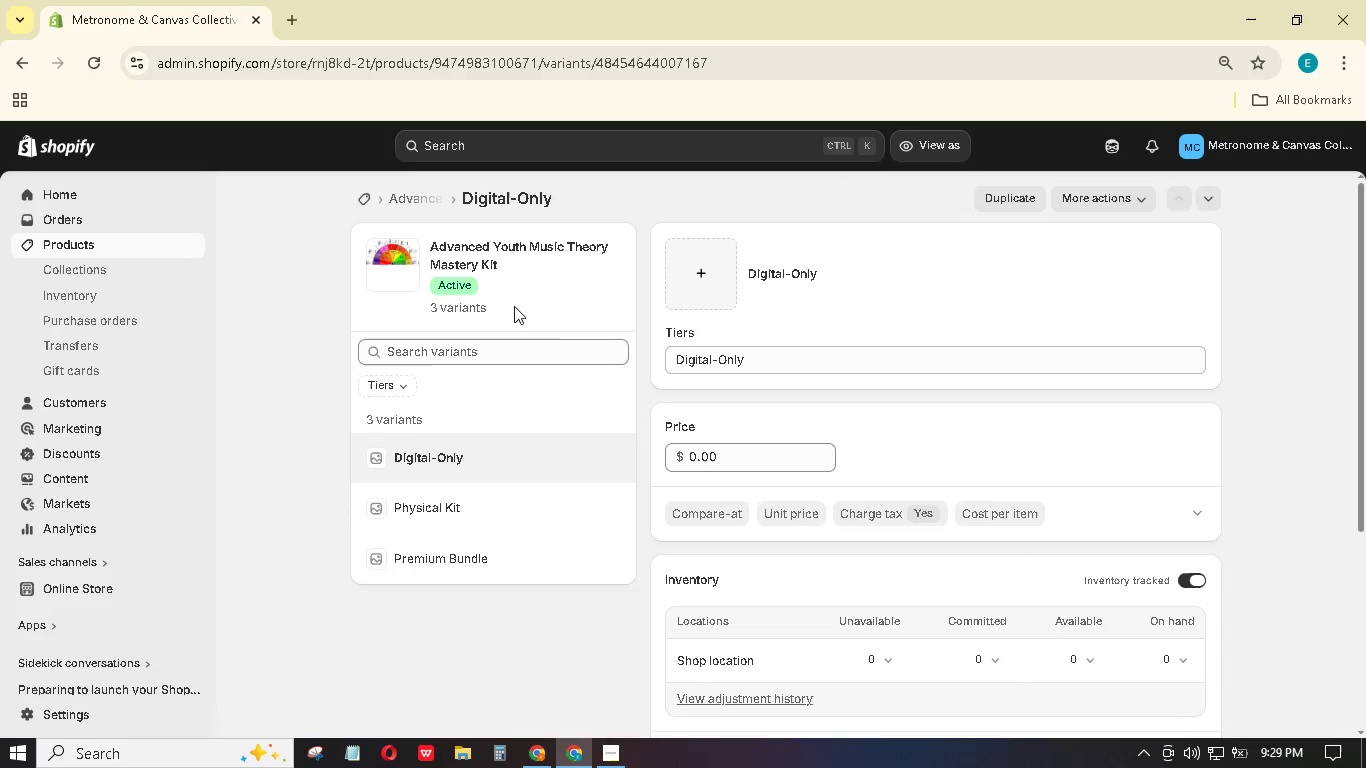 
wait(7.25)
 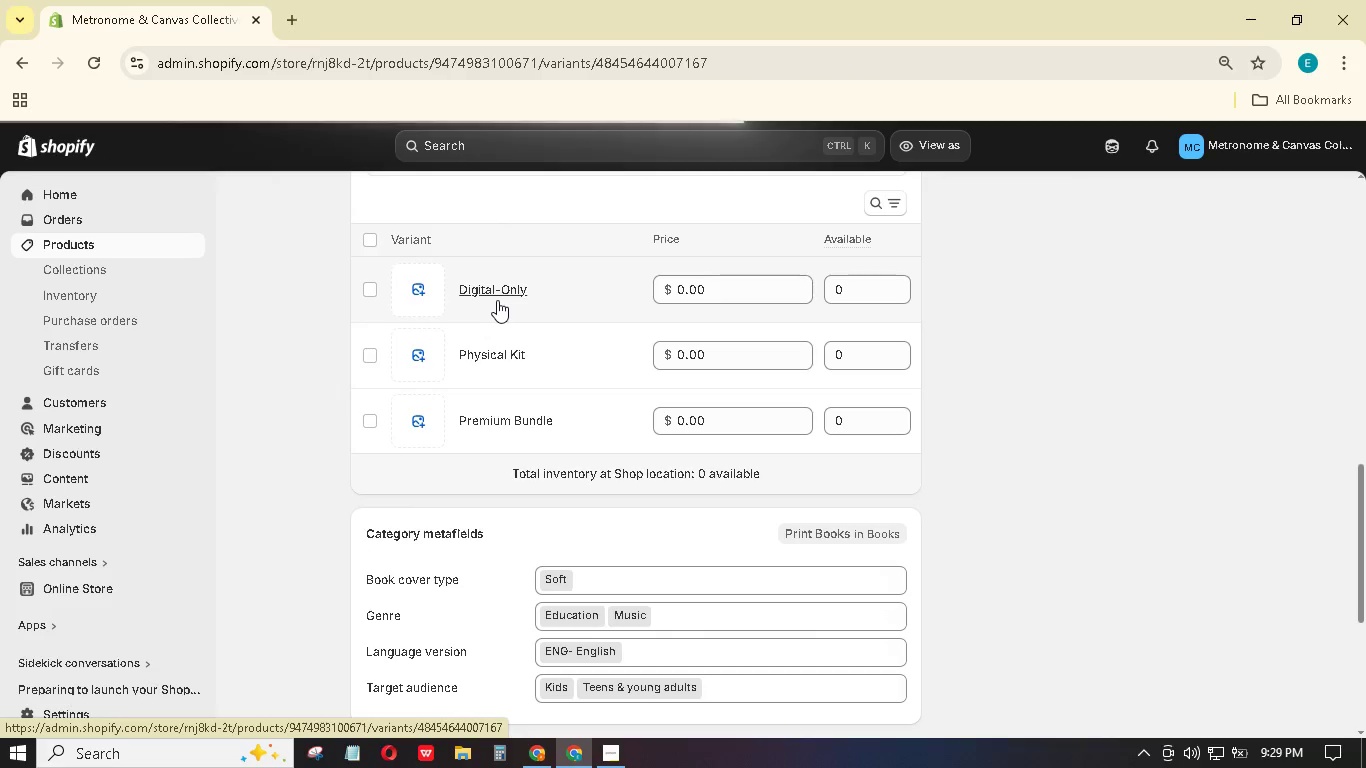 
left_click([351, 464])
 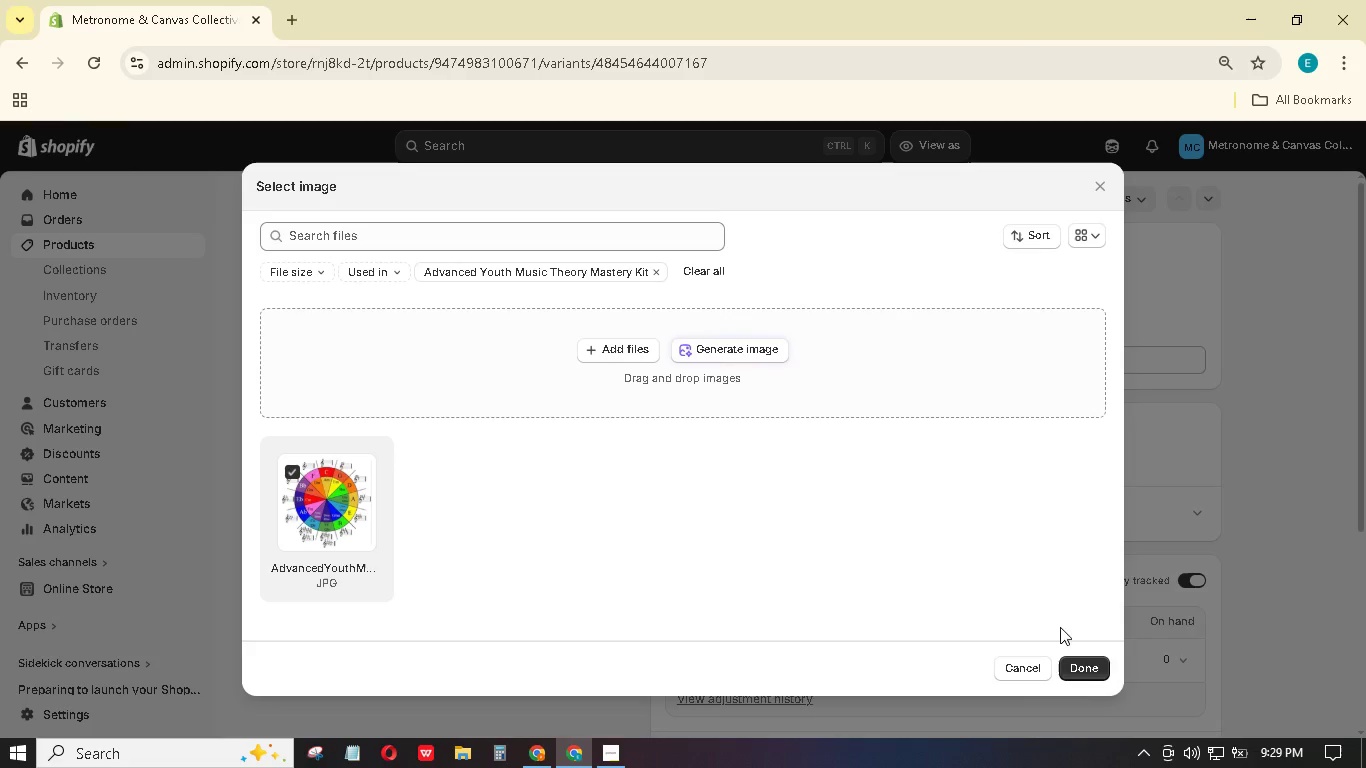 
left_click([1075, 680])
 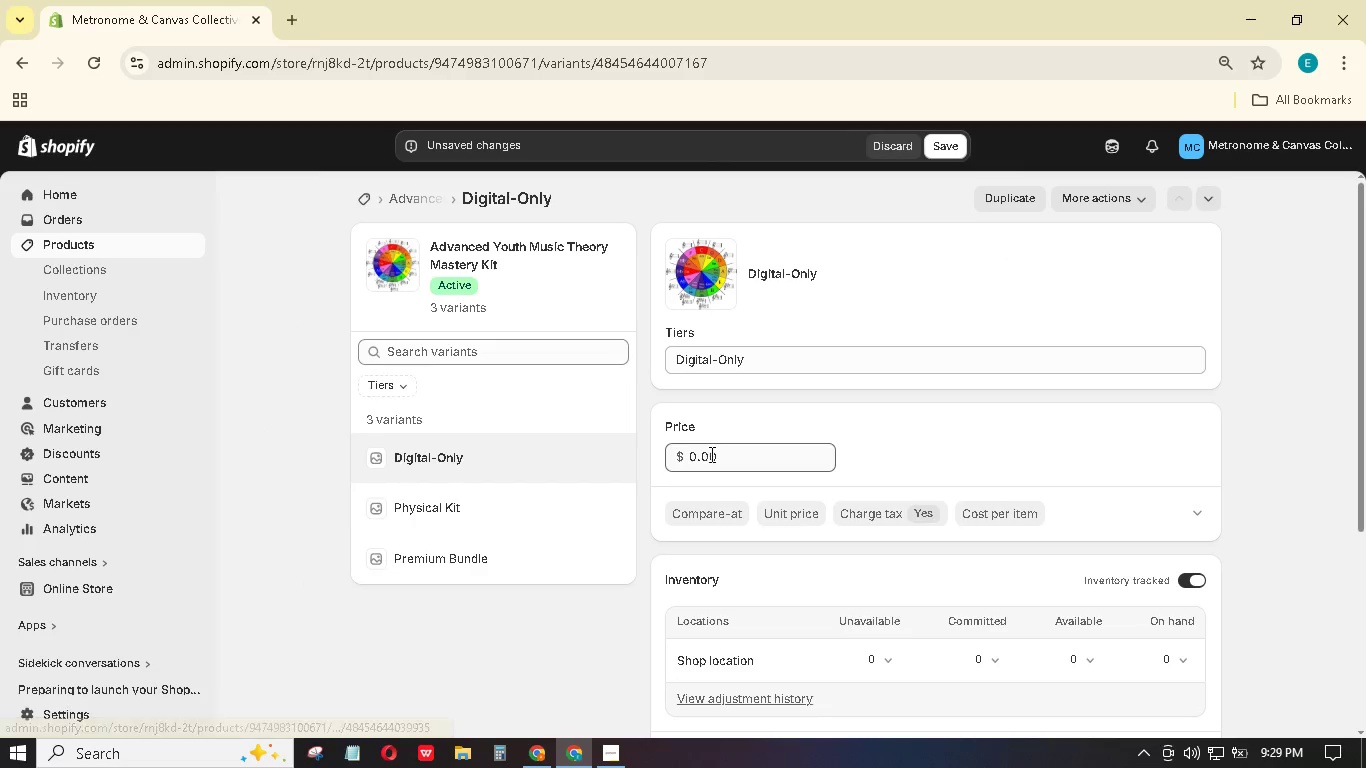 
left_click_drag(start_coordinate=[732, 443], to_coordinate=[653, 433])
 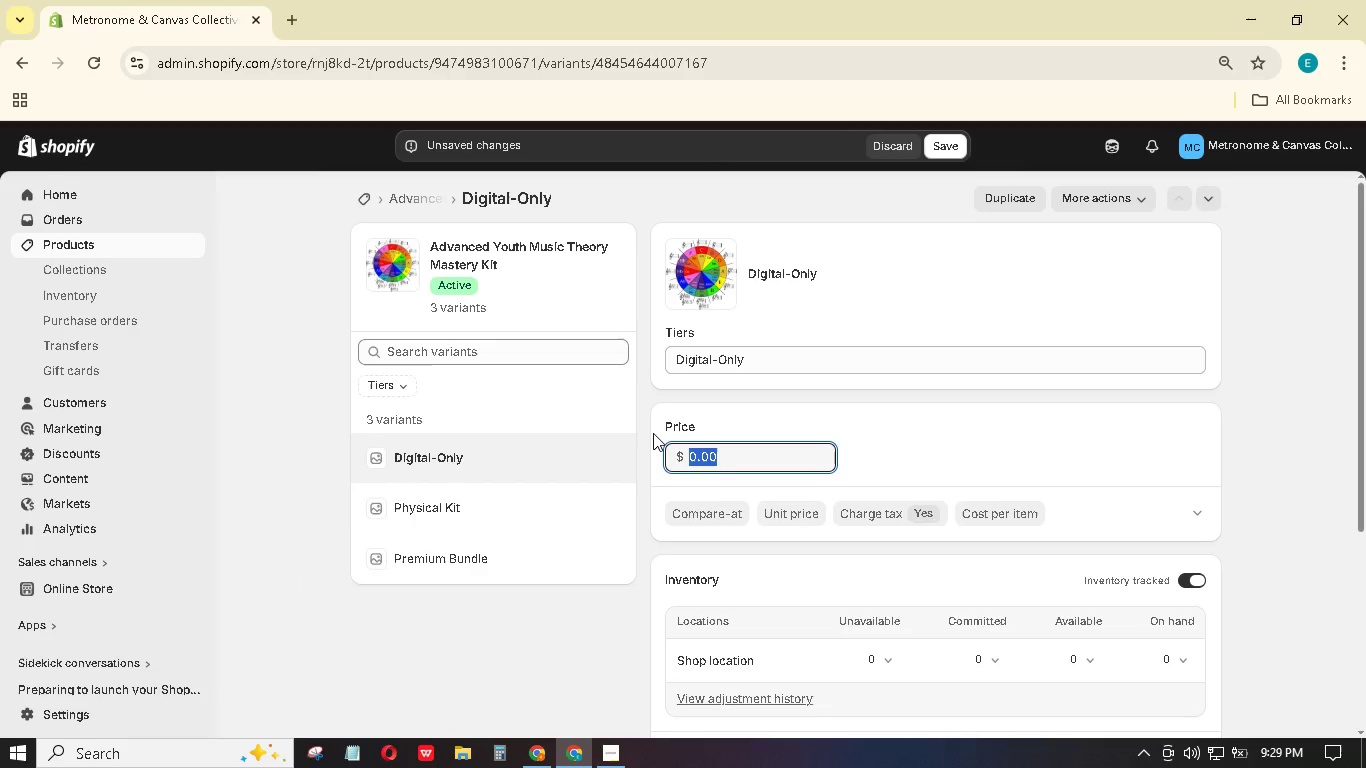 
key(Numpad9)
 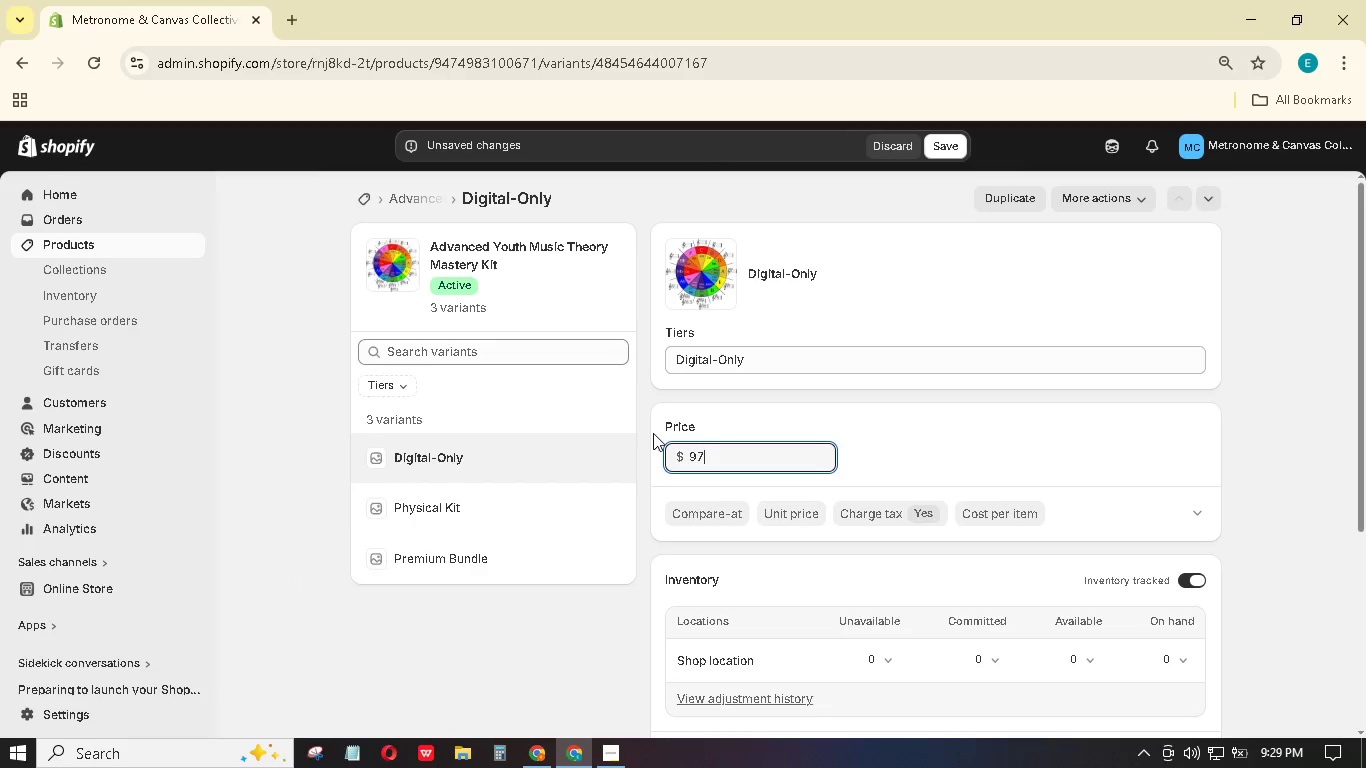 
key(Numpad7)
 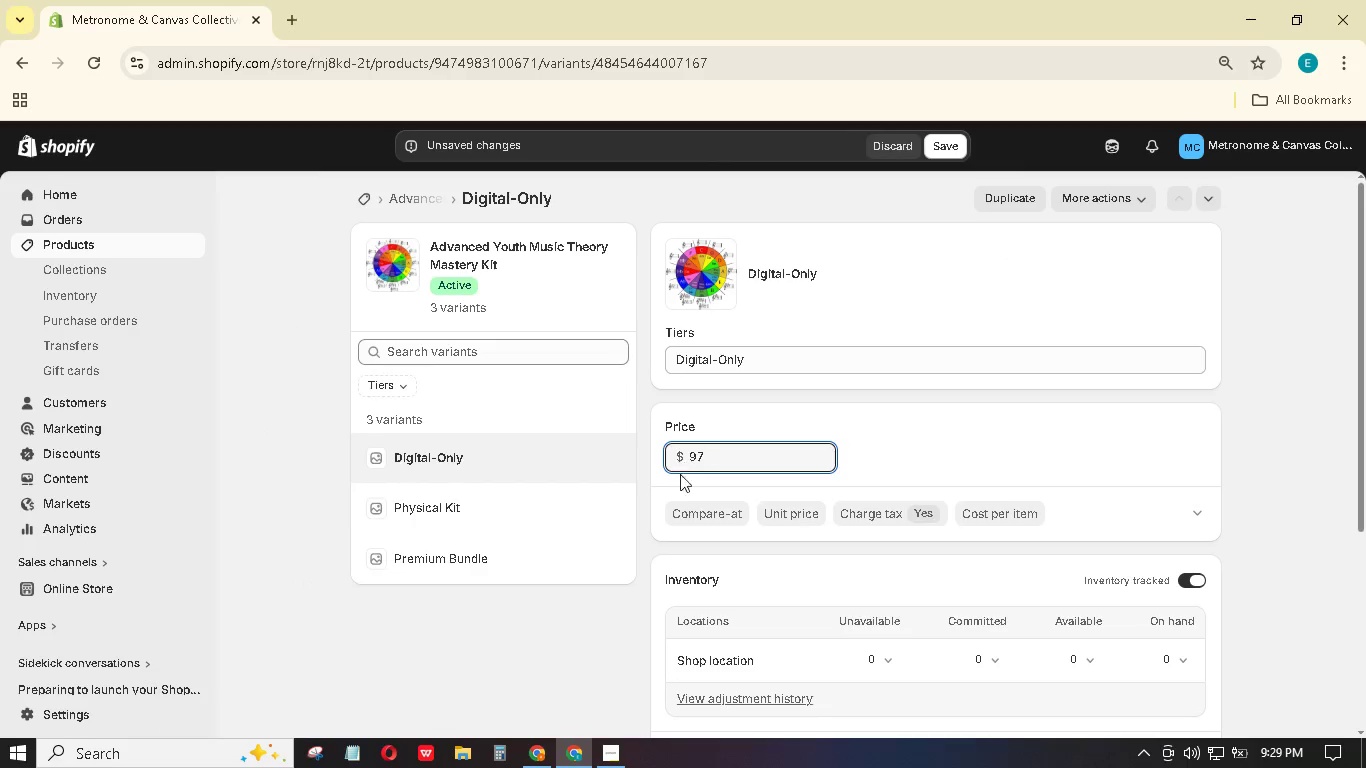 
left_click([707, 519])
 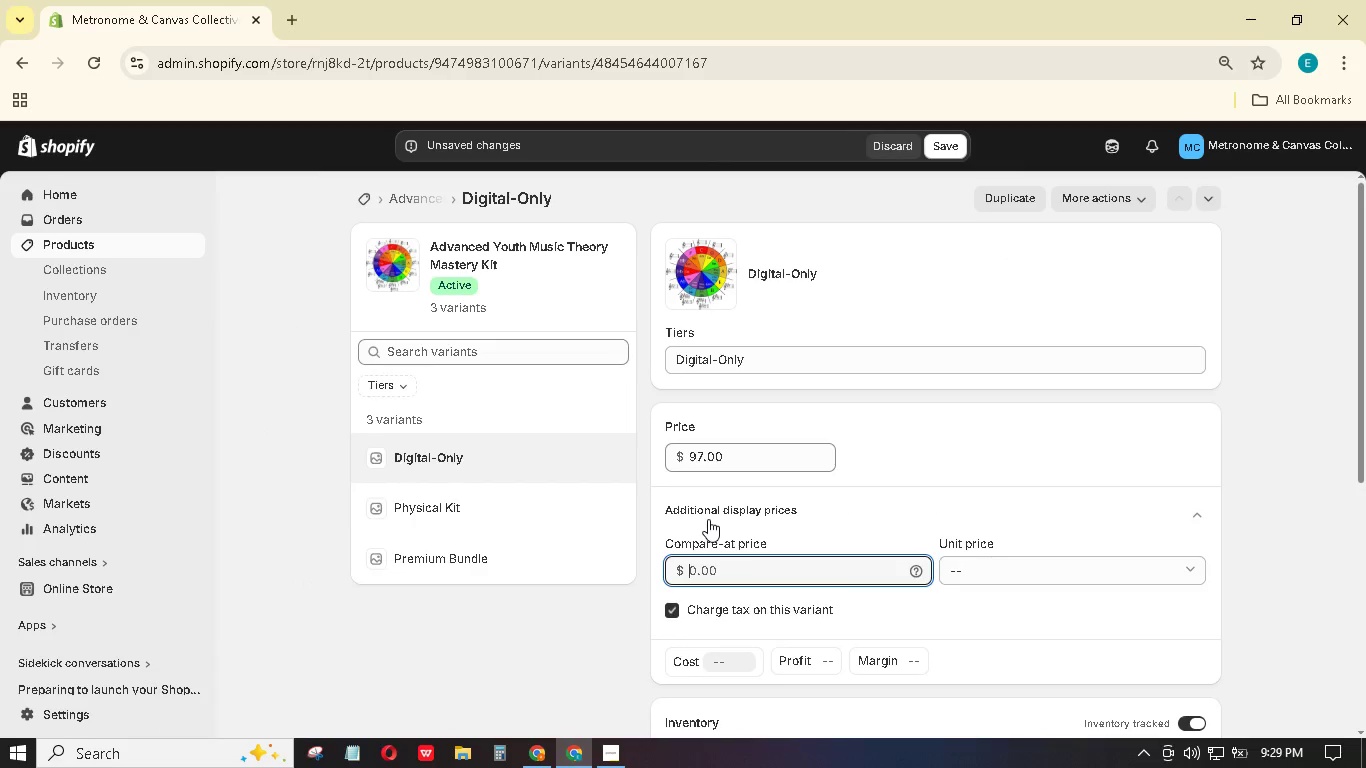 
key(Numpad1)
 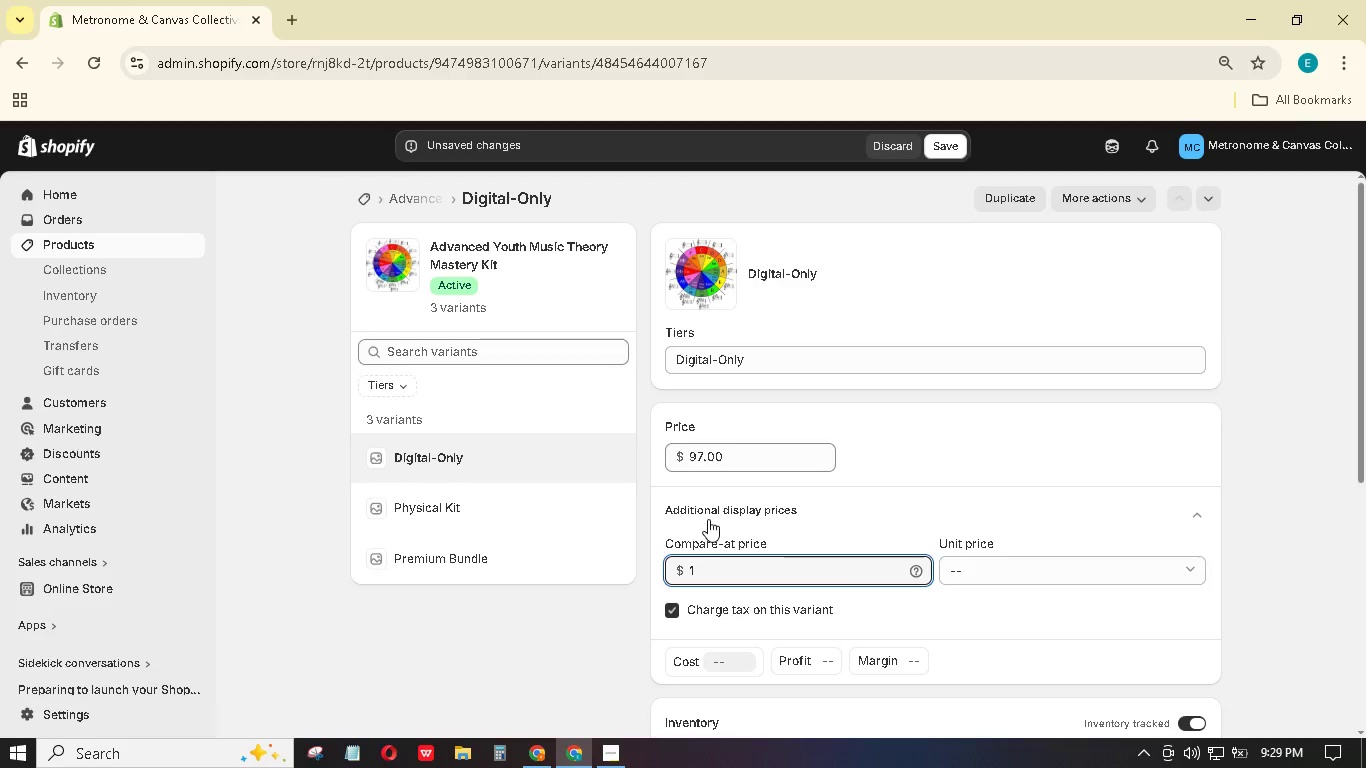 
key(Numpad2)
 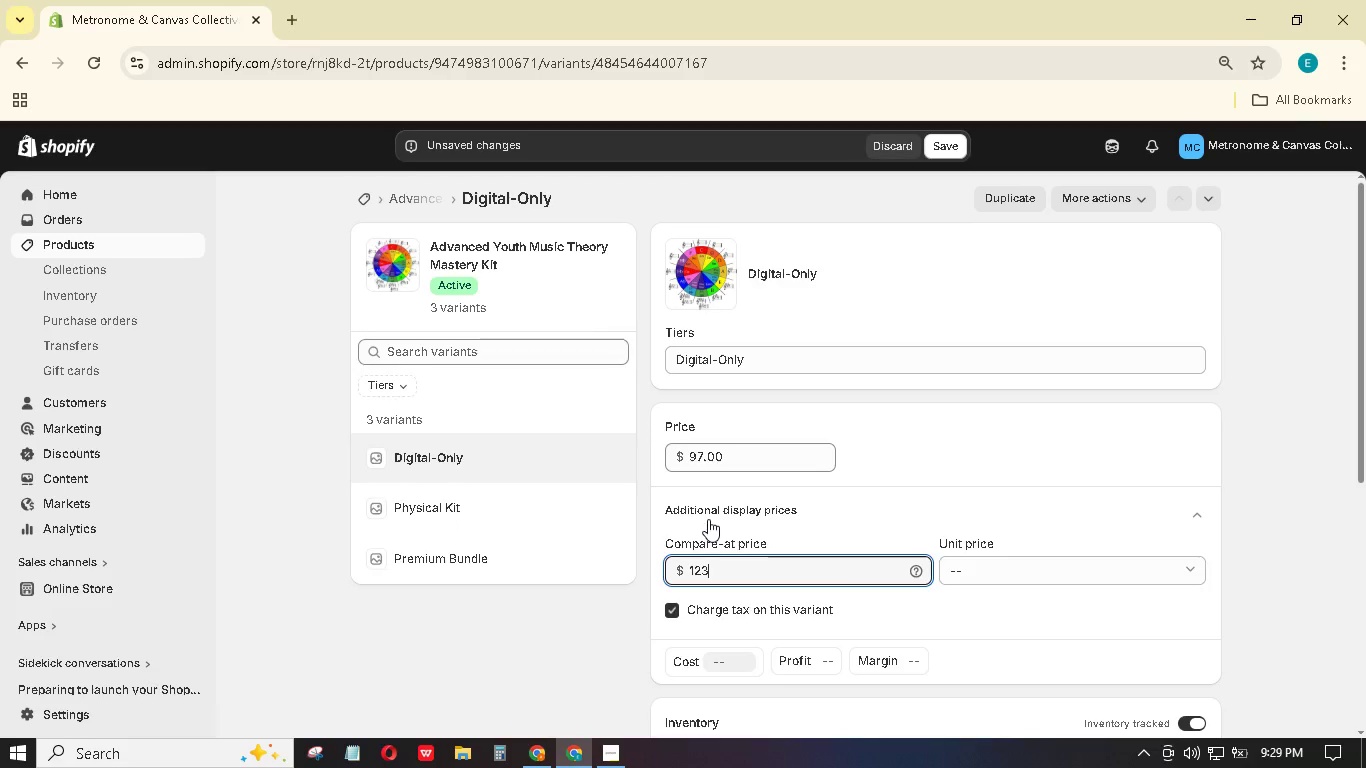 
key(Numpad3)
 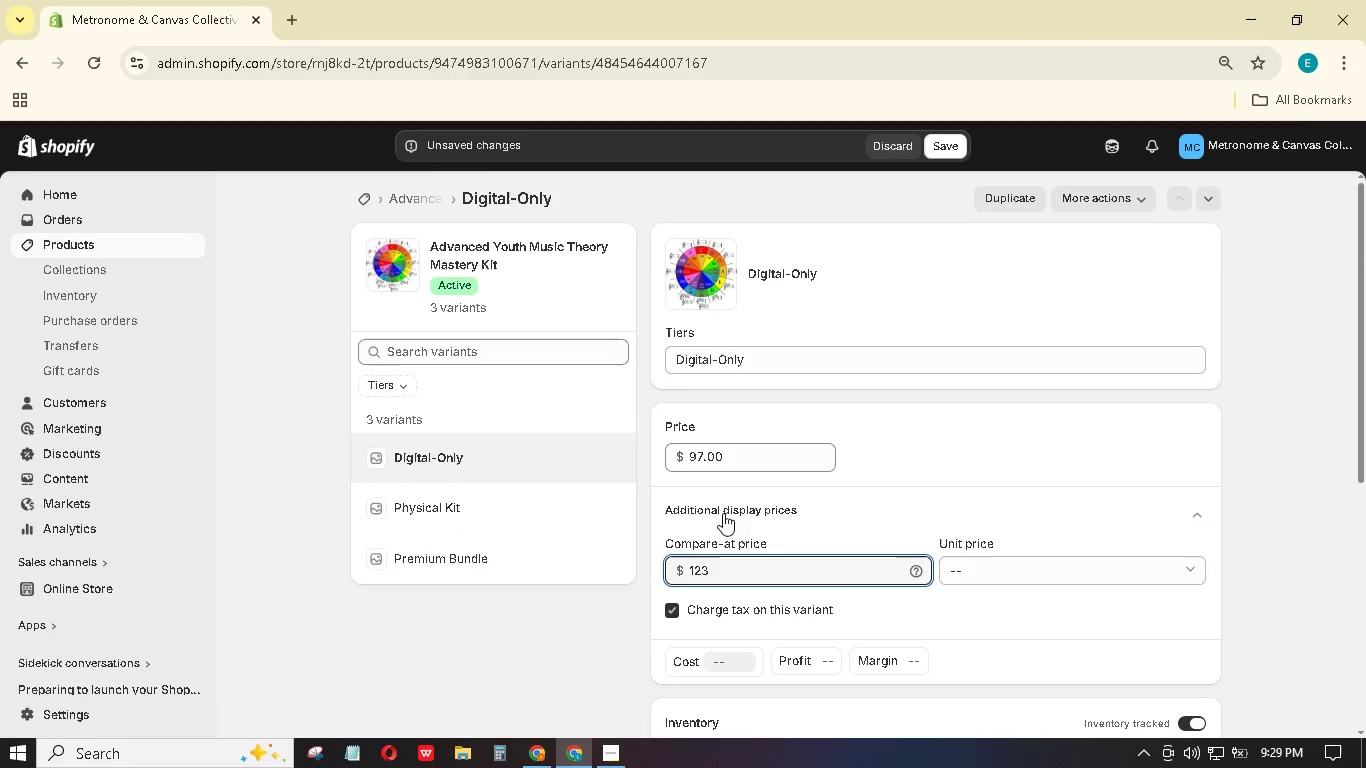 
scroll: coordinate [735, 512], scroll_direction: down, amount: 3.0
 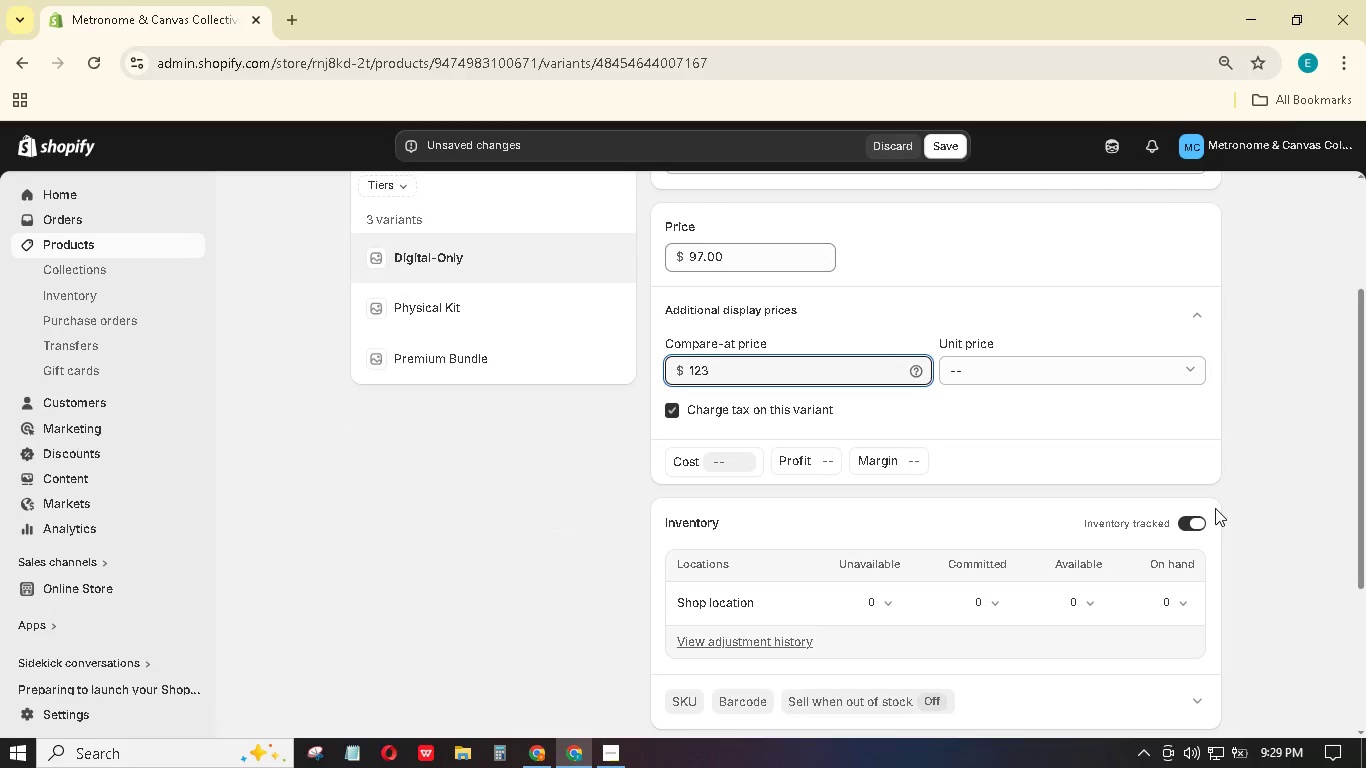 
left_click([1200, 520])
 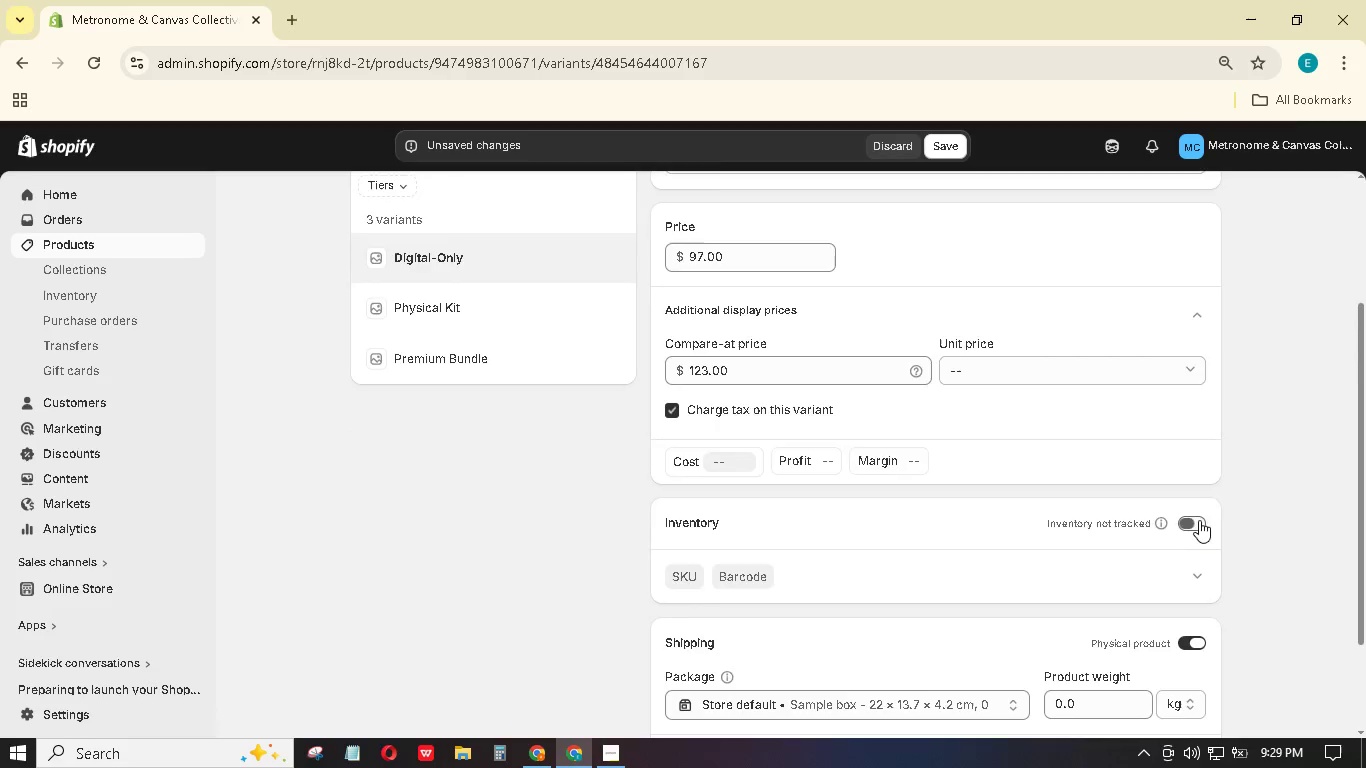 
scroll: coordinate [1196, 526], scroll_direction: down, amount: 3.0
 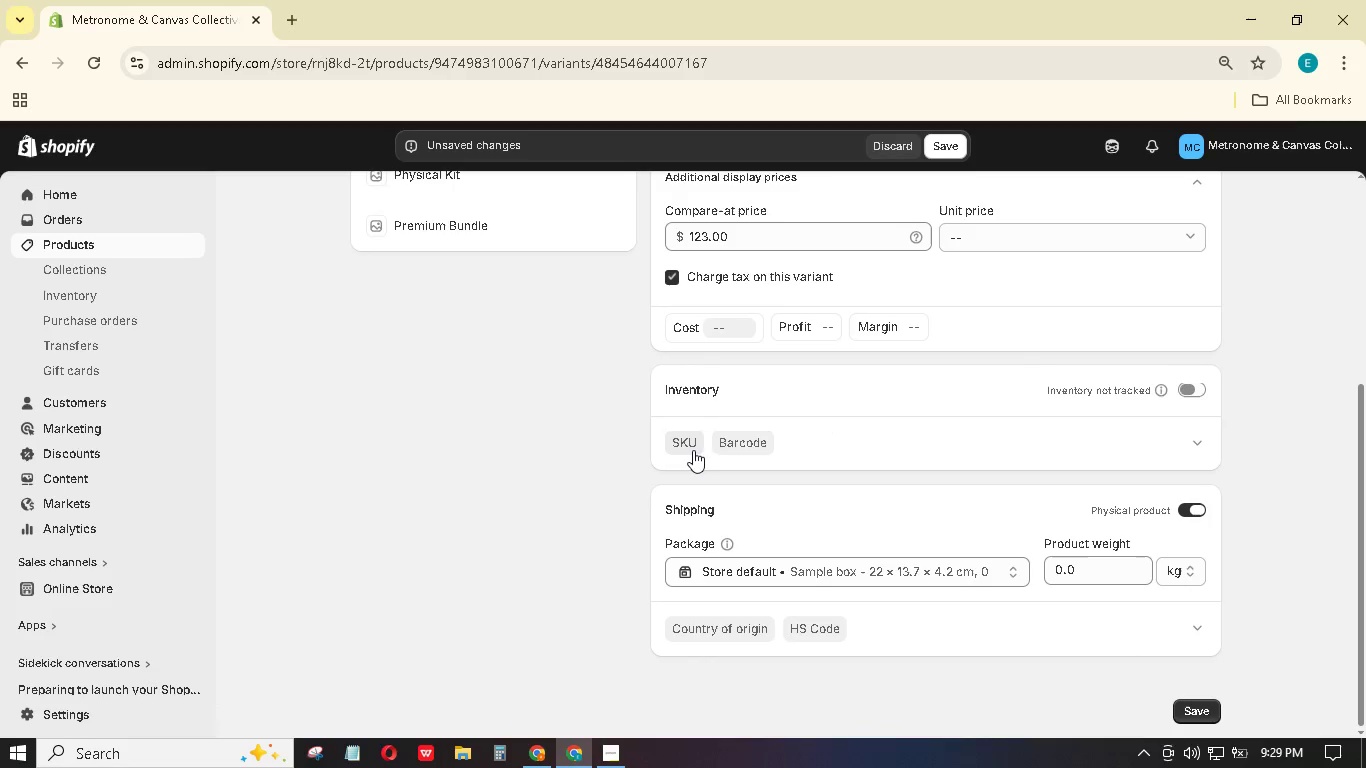 
left_click([691, 451])
 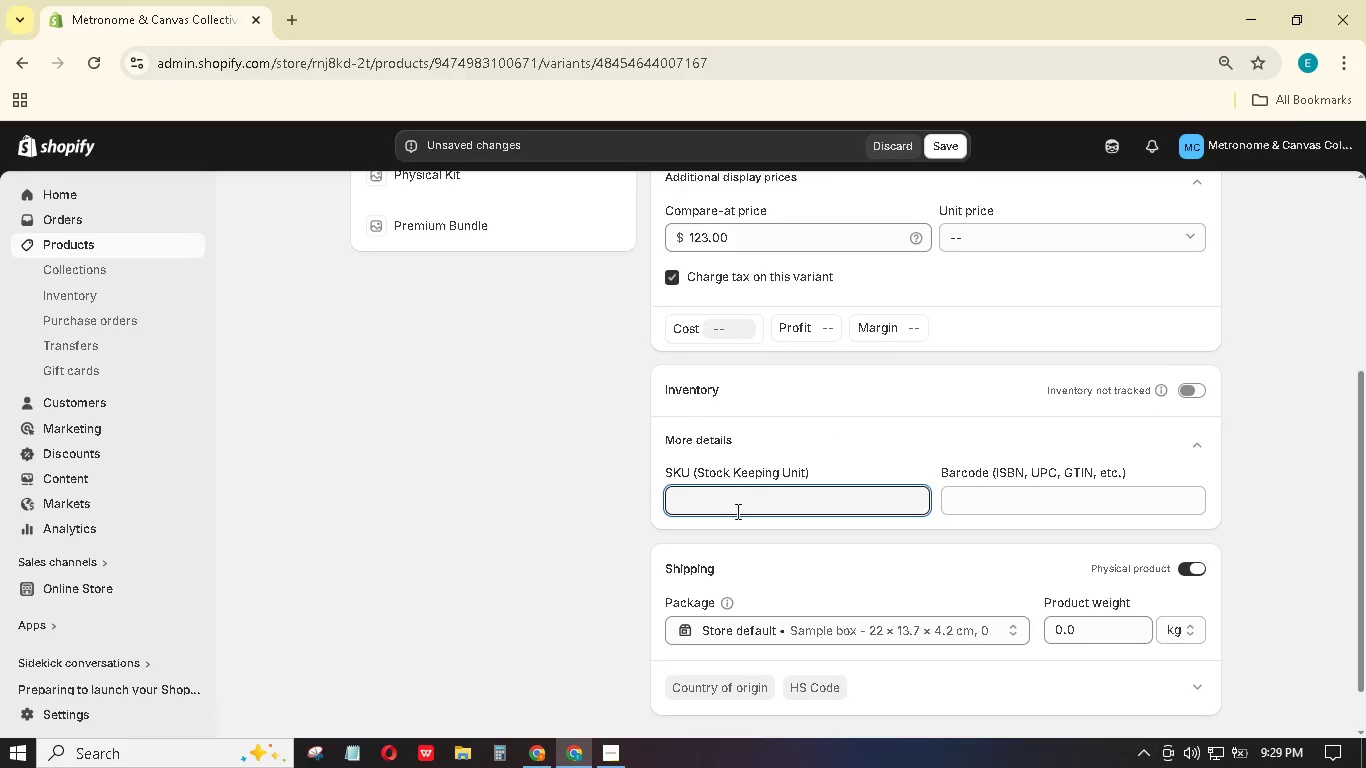 
left_click([739, 514])
 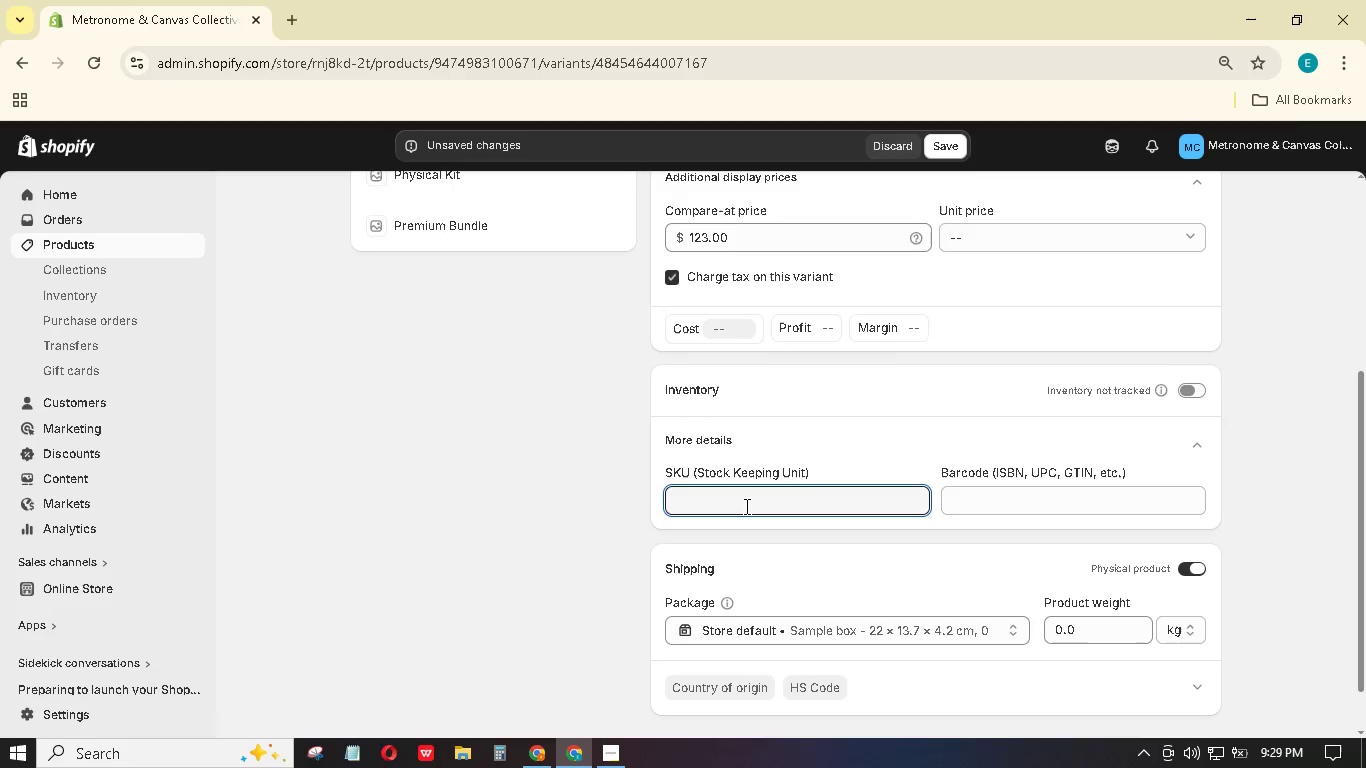 
type(MCC-)
 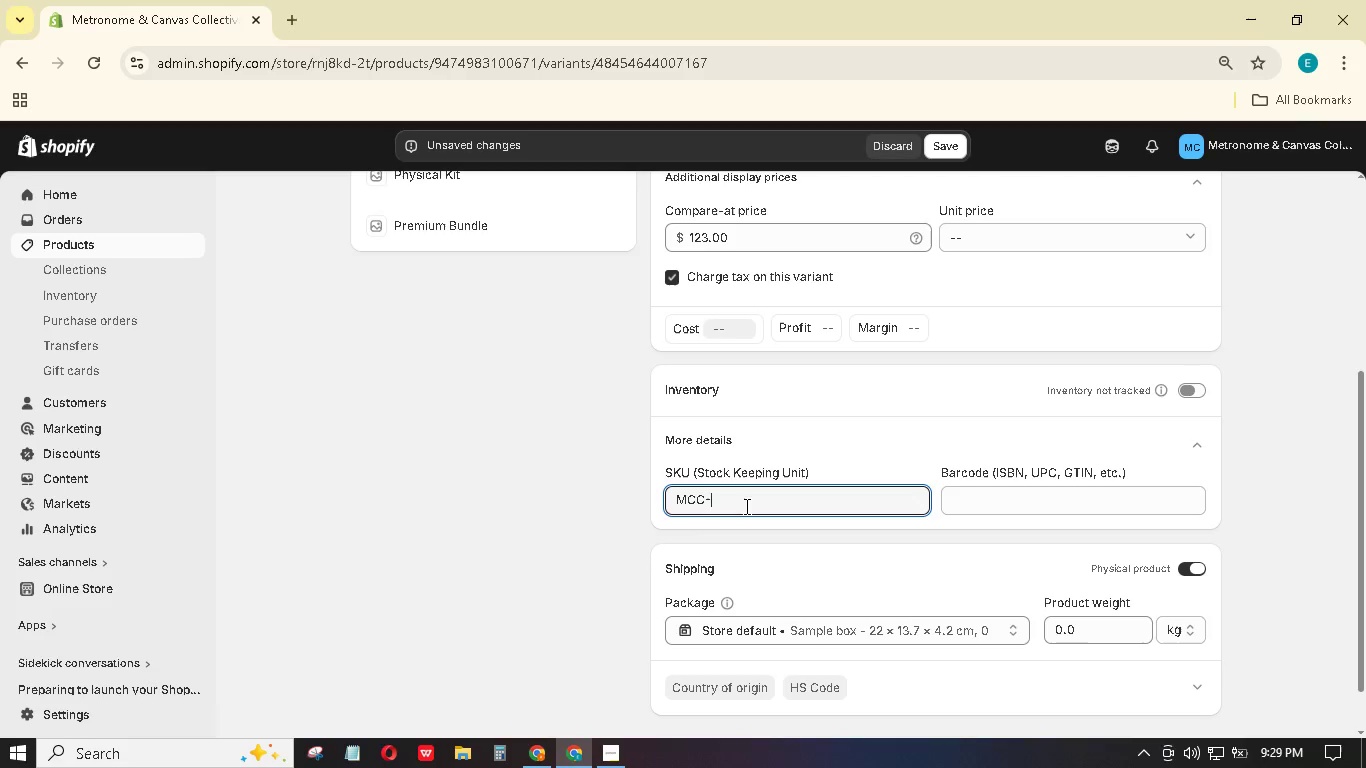 
hold_key(key=ShiftLeft, duration=1.53)
 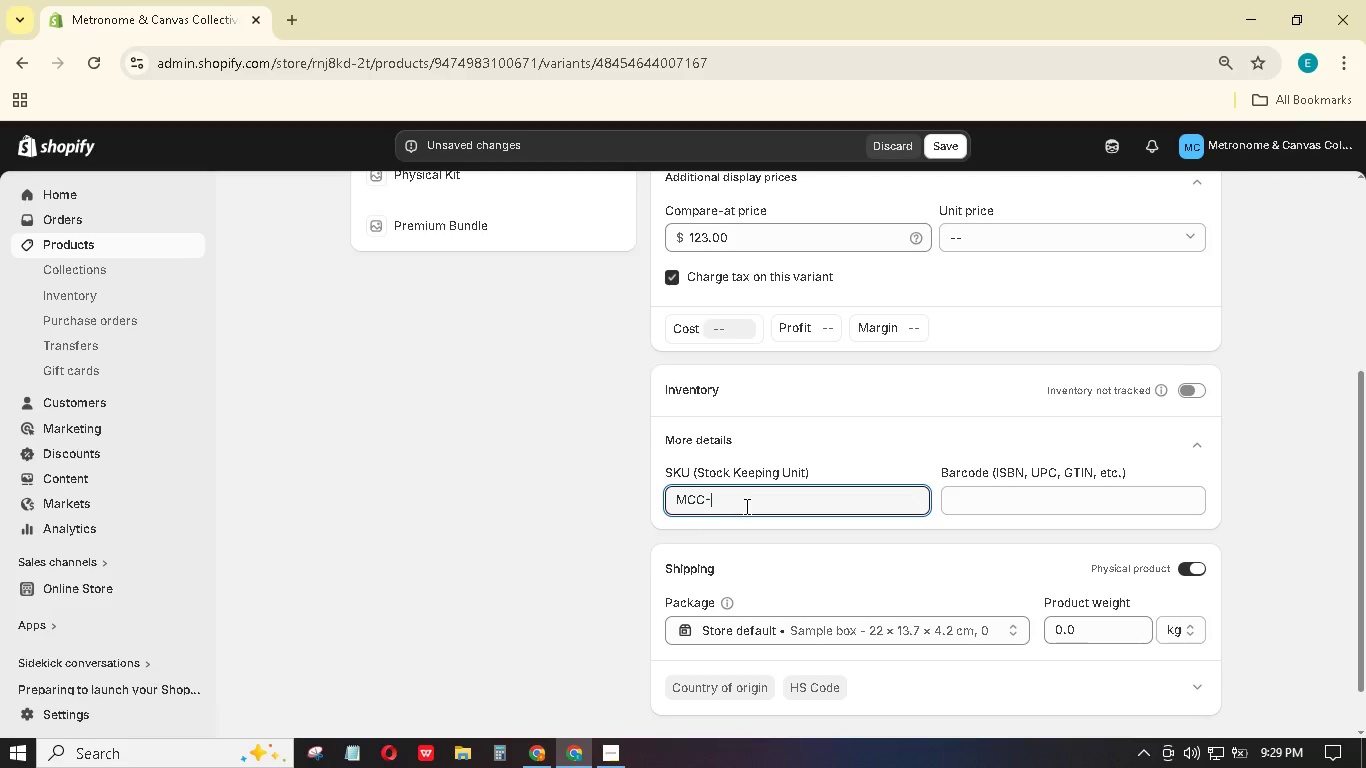 
hold_key(key=ShiftLeft, duration=1.52)
 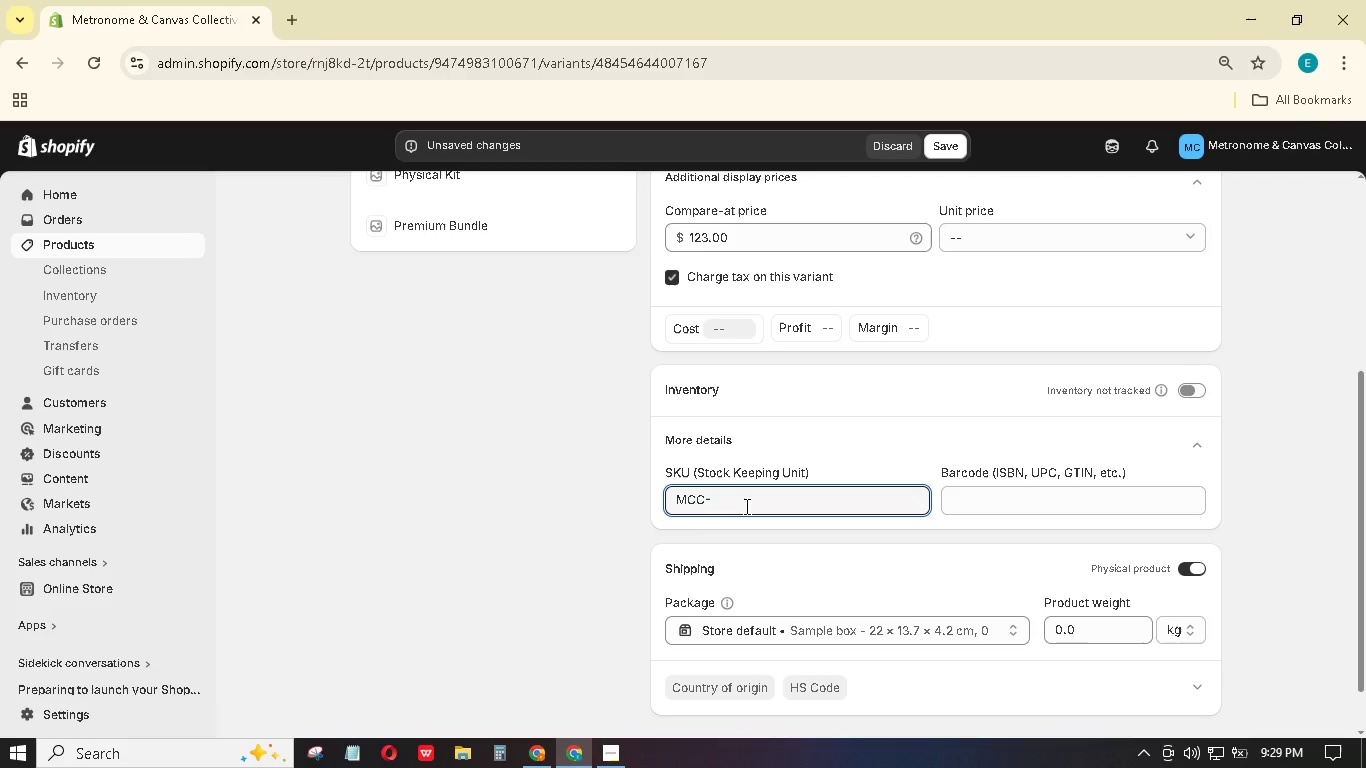 
hold_key(key=ShiftLeft, duration=1.51)
 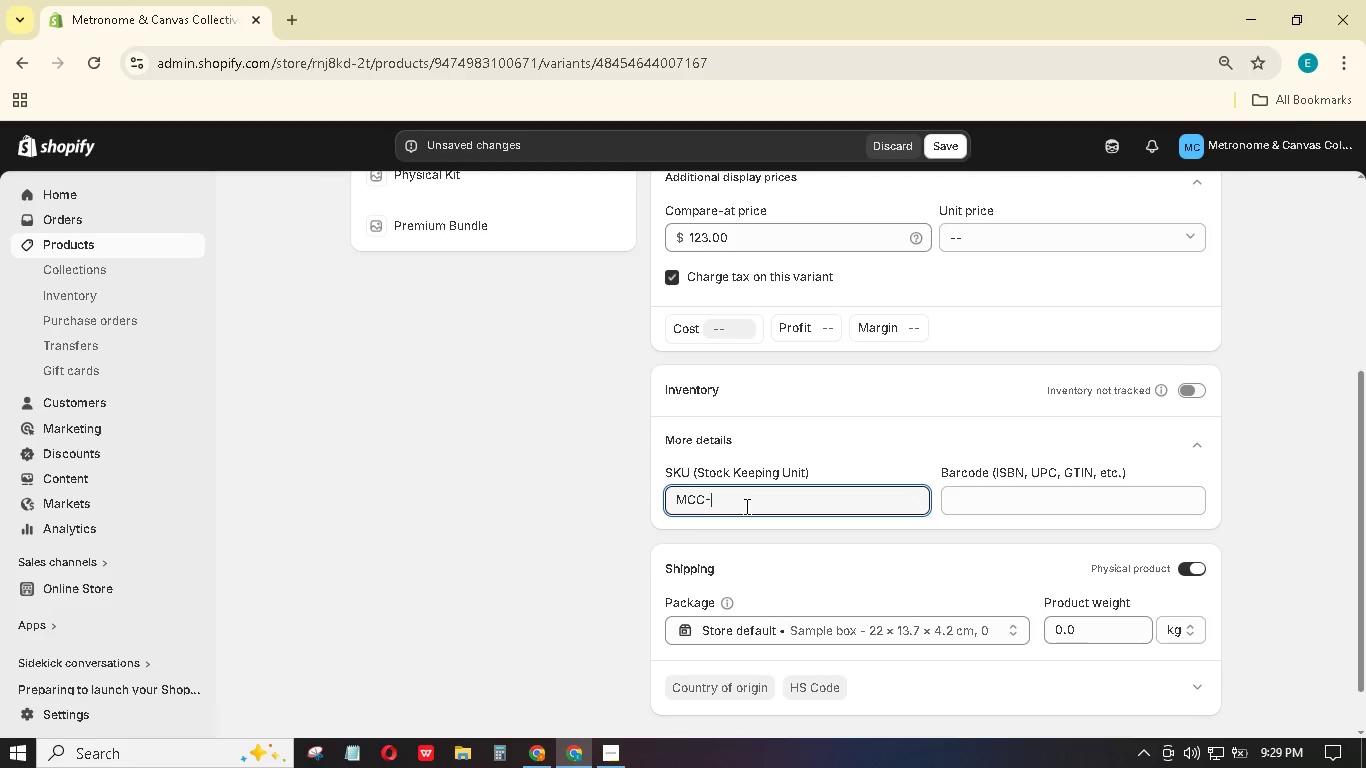 
hold_key(key=ShiftLeft, duration=1.52)
 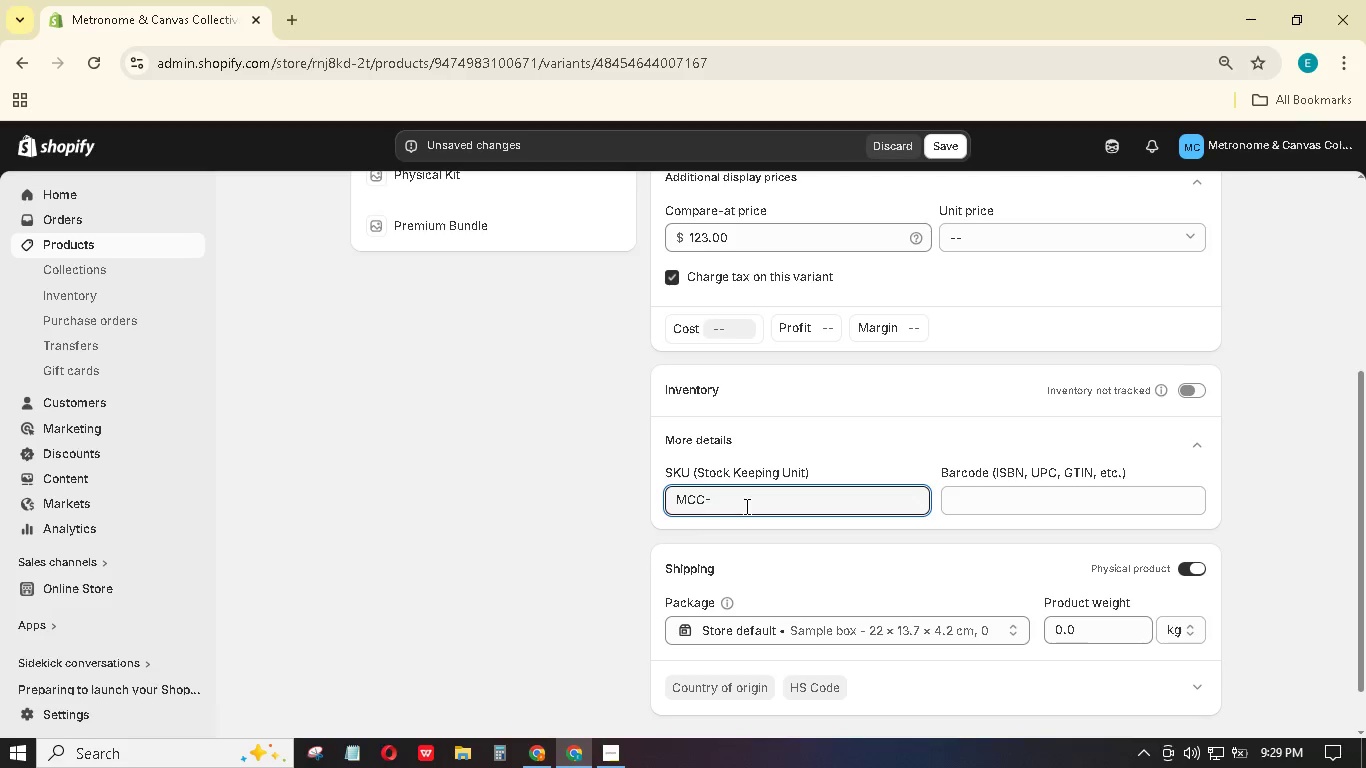 
hold_key(key=ShiftLeft, duration=1.52)
 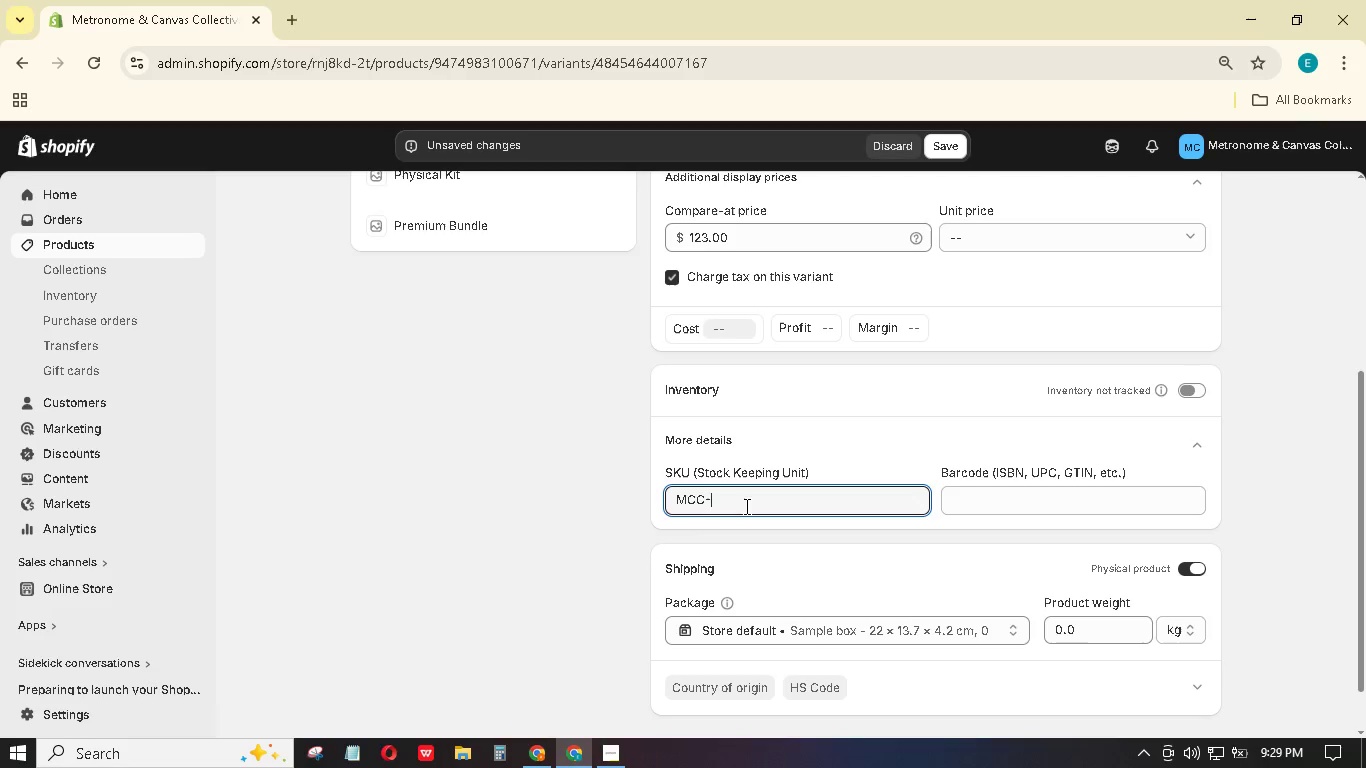 
hold_key(key=ShiftLeft, duration=1.5)
 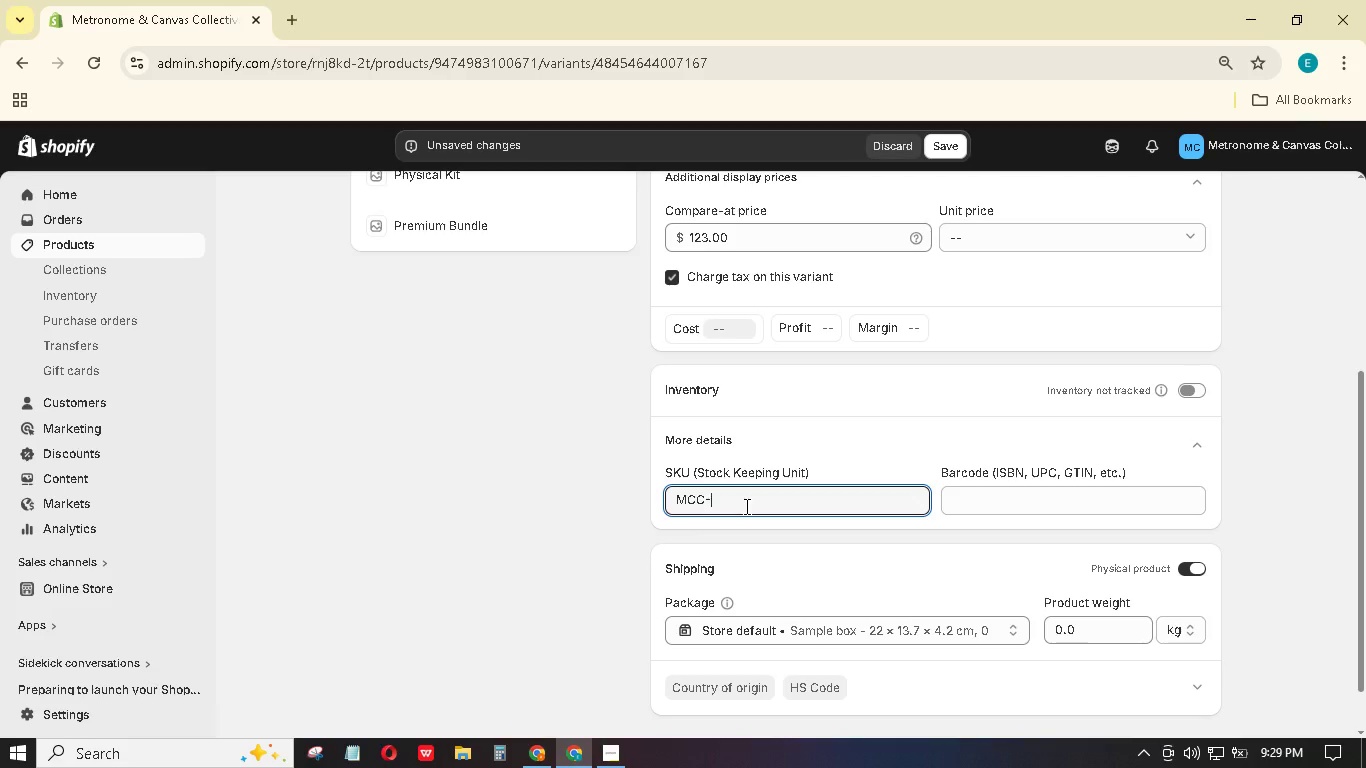 
type(YMT-)
 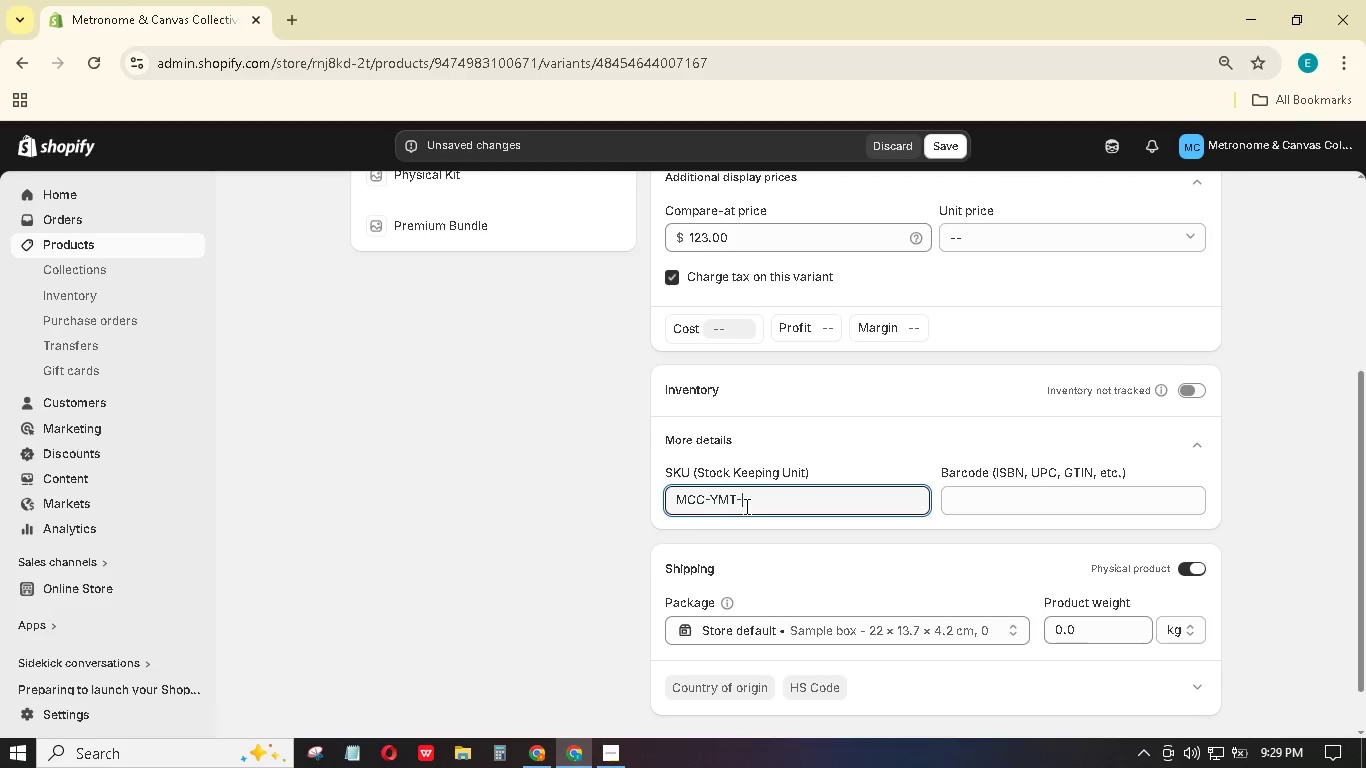 
hold_key(key=ShiftLeft, duration=1.5)
 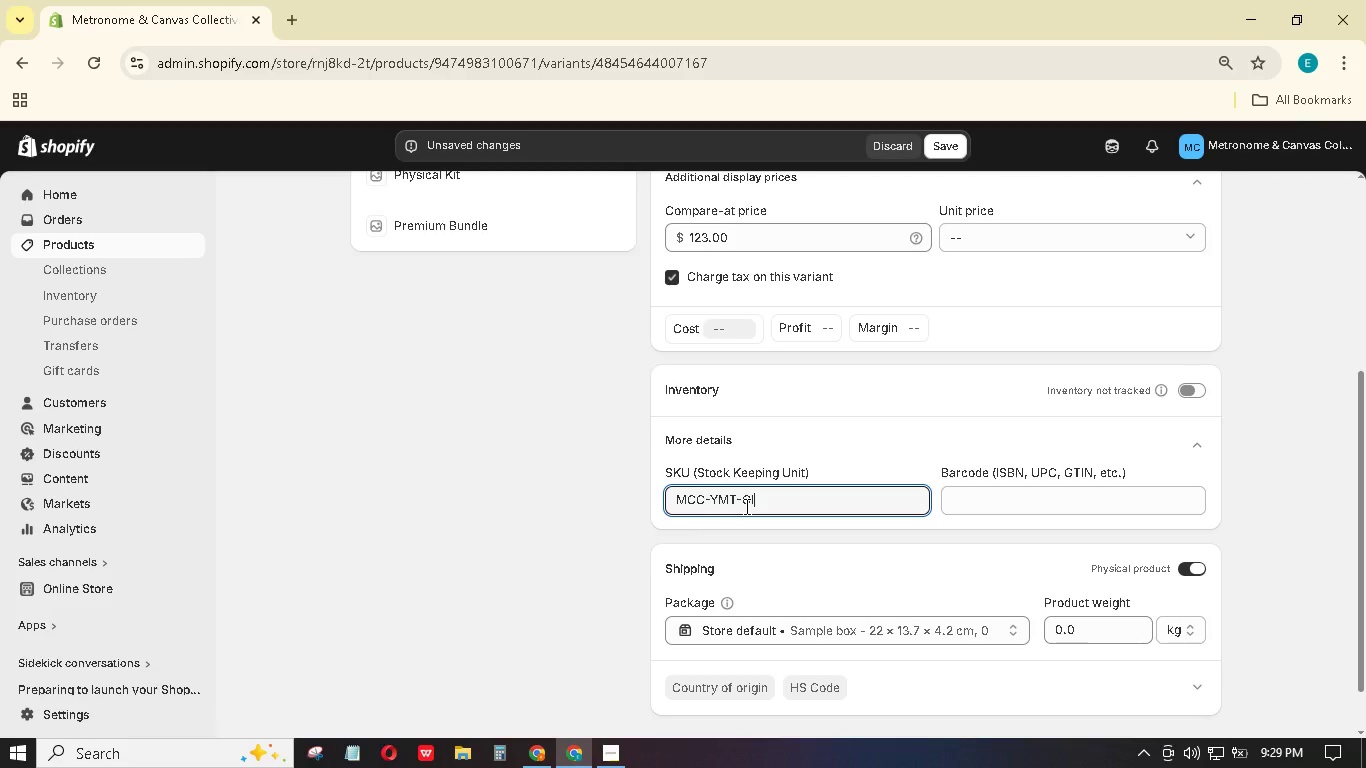 
type(GIG)
key(Backspace)
key(Backspace)
key(Backspace)
type(DIG-001)
key(Backspace)
key(Backspace)
type(1)
 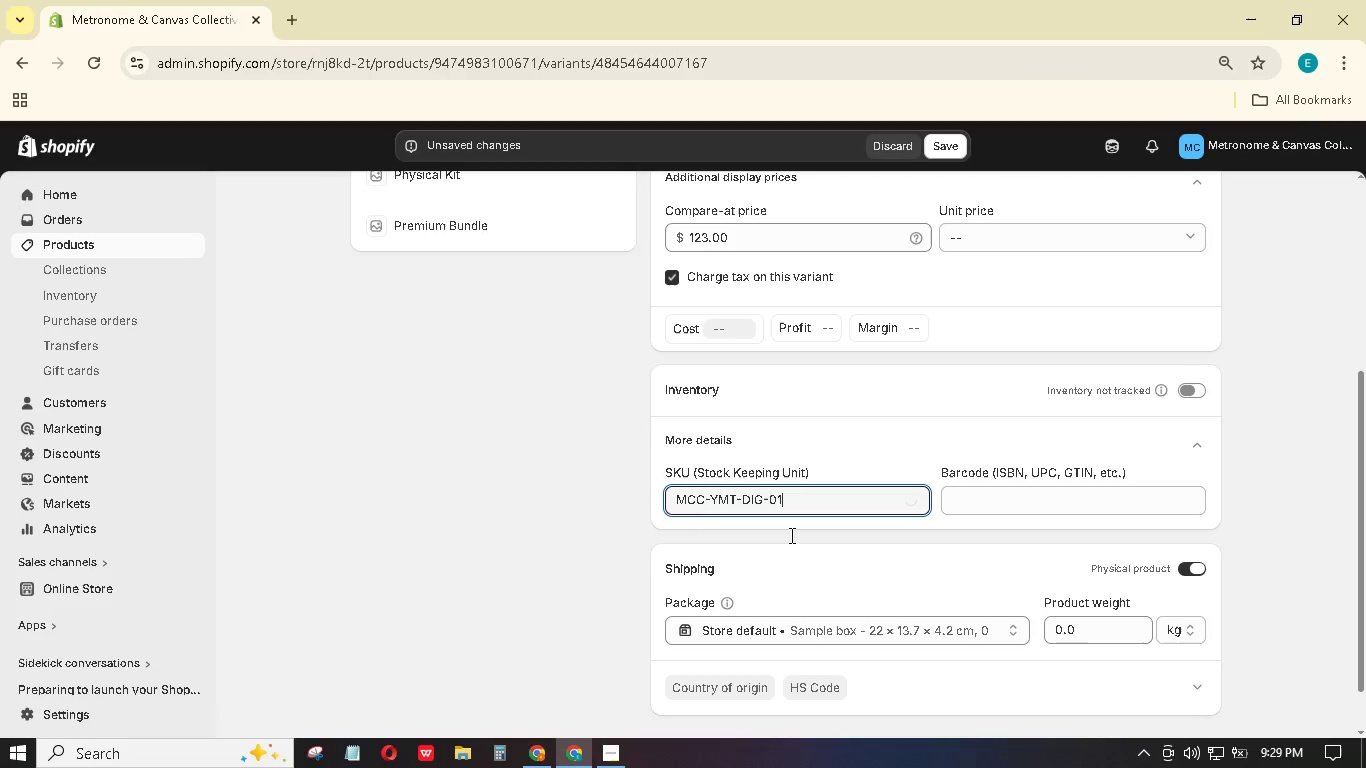 
scroll: coordinate [798, 538], scroll_direction: down, amount: 1.0
 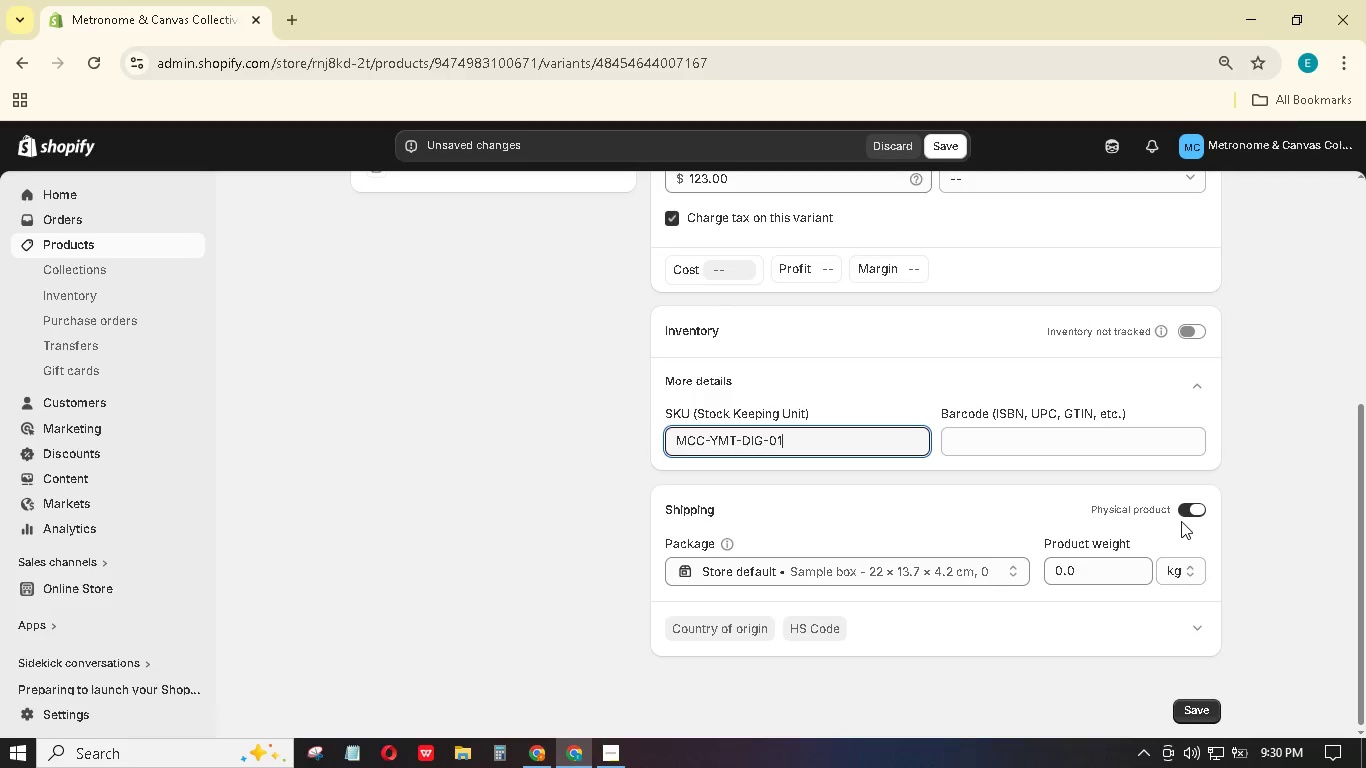 
double_click([1191, 506])
 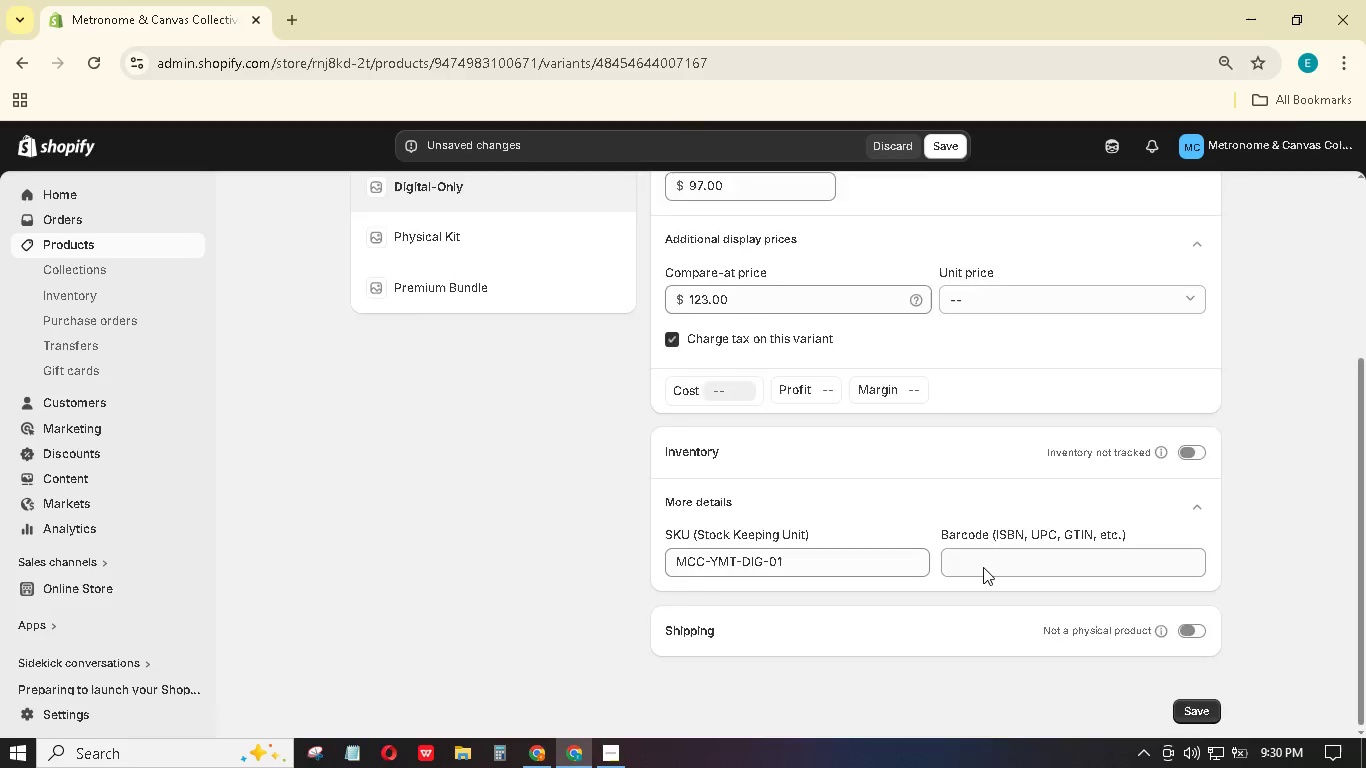 
scroll: coordinate [983, 567], scroll_direction: up, amount: 2.0
 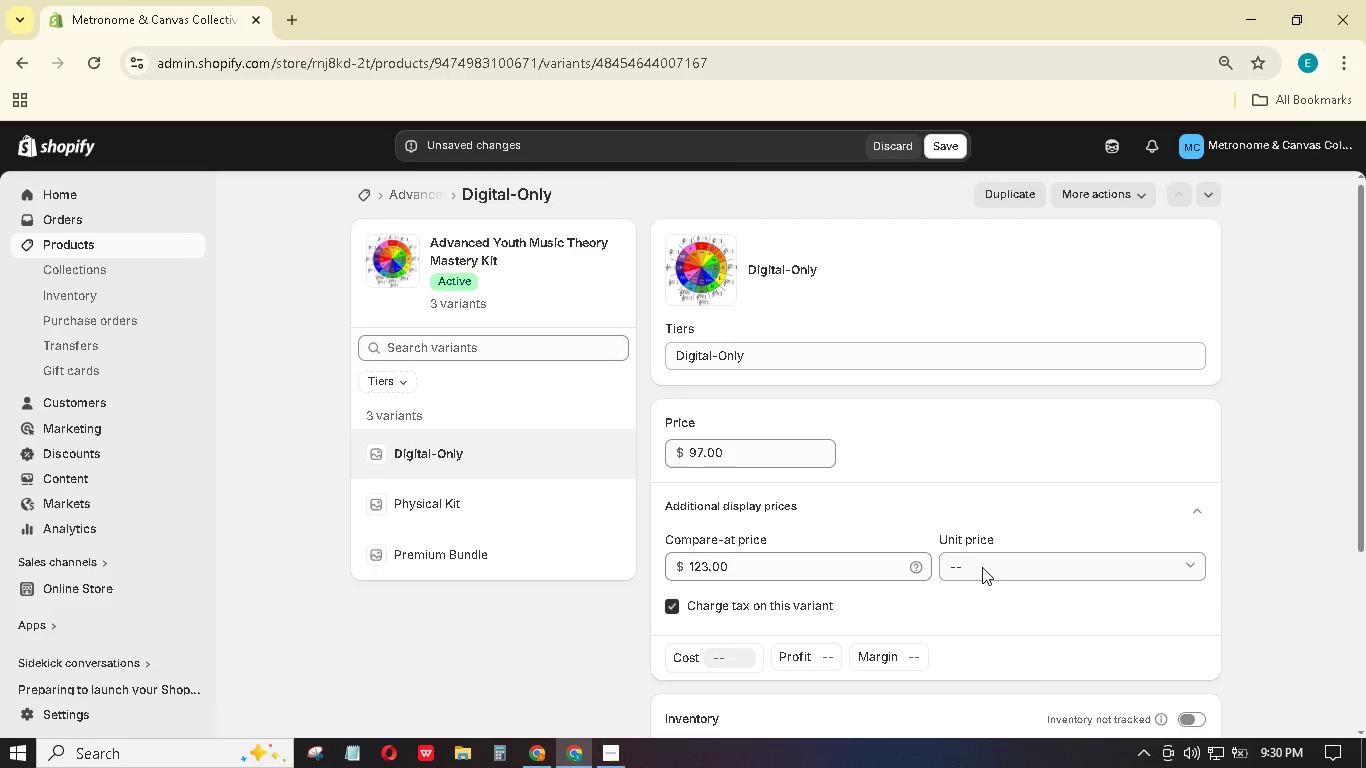 
scroll: coordinate [981, 567], scroll_direction: down, amount: 6.0
 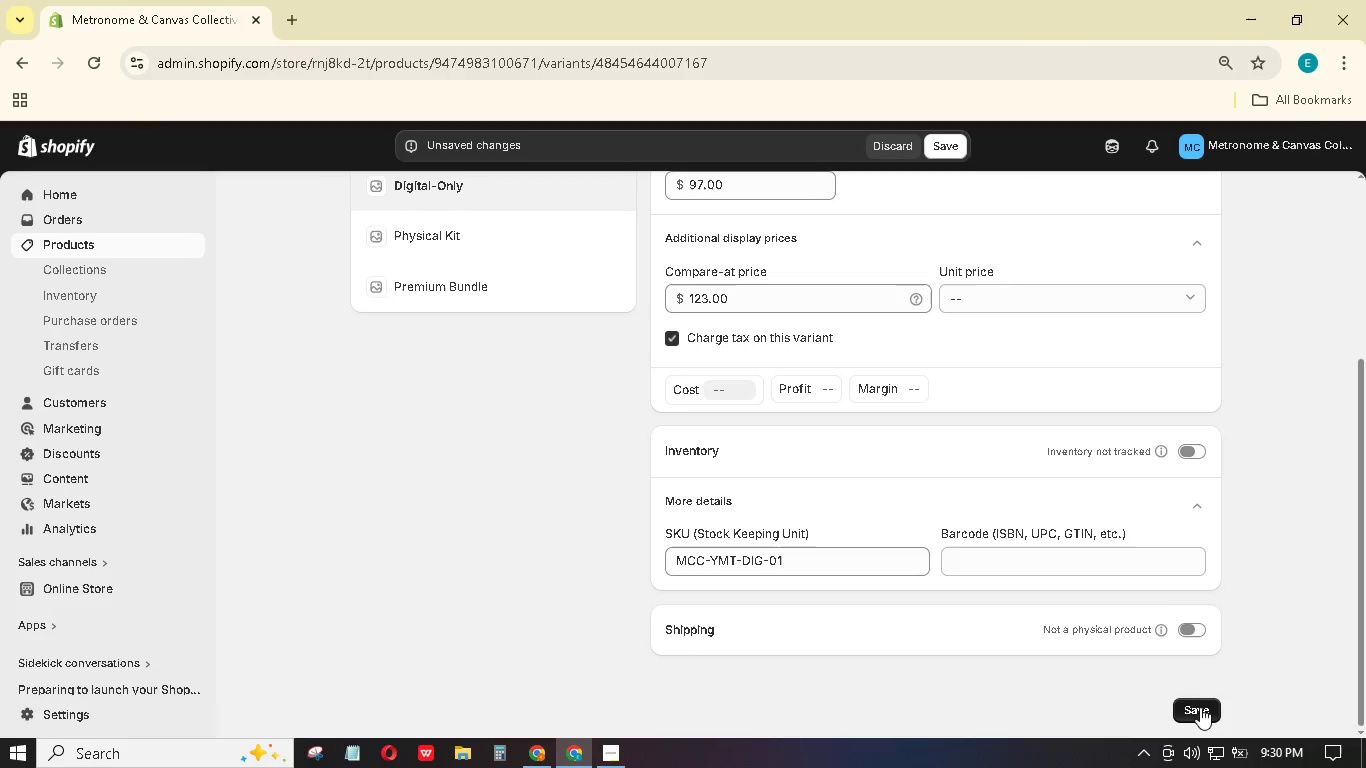 
left_click([1187, 702])
 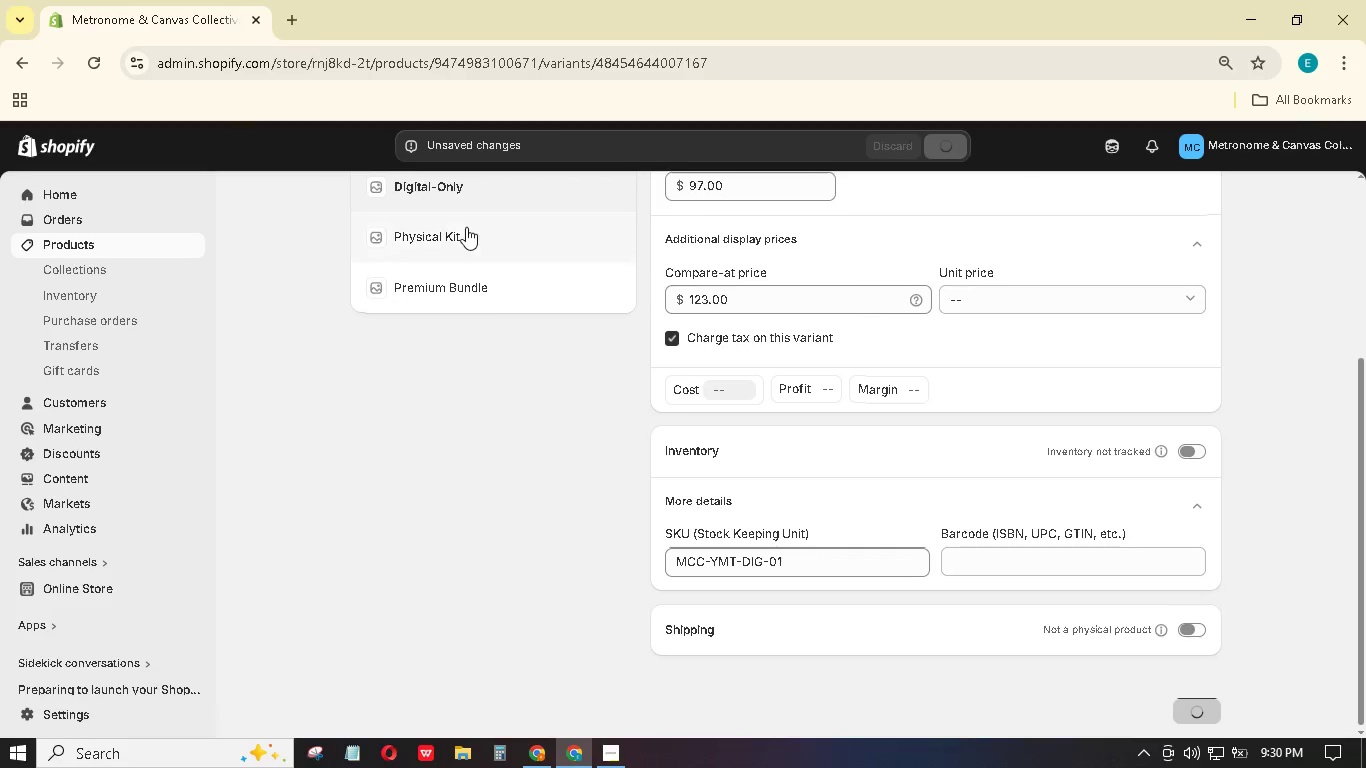 
double_click([466, 227])
 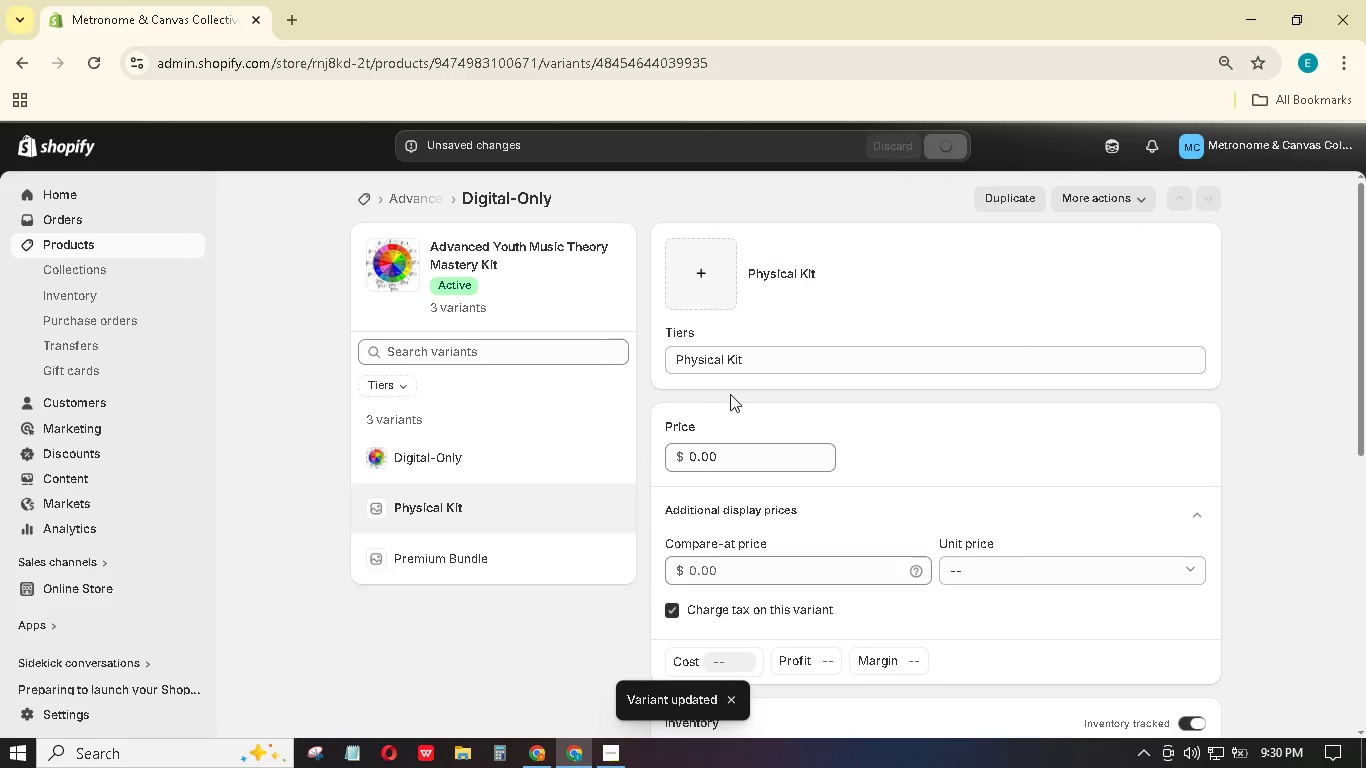 
left_click_drag(start_coordinate=[699, 256], to_coordinate=[701, 246])
 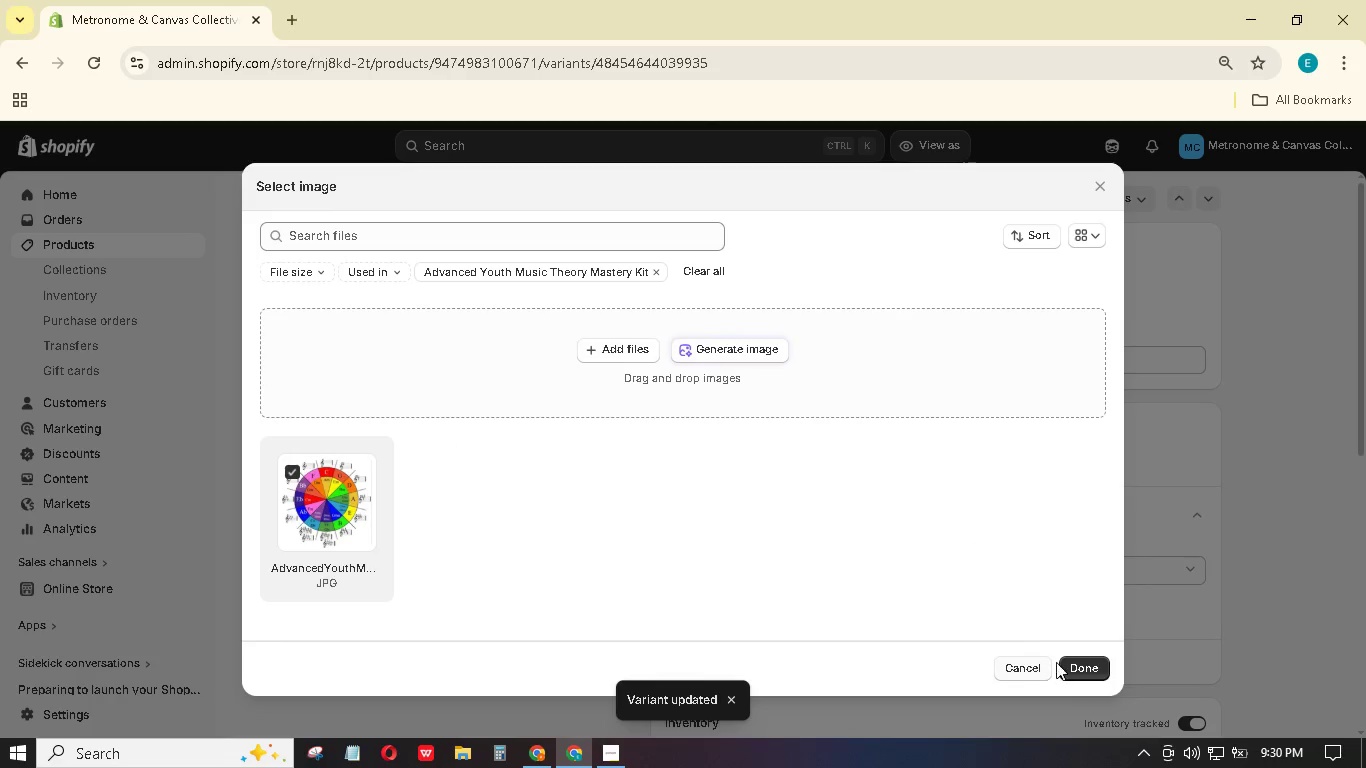 
double_click([1067, 662])
 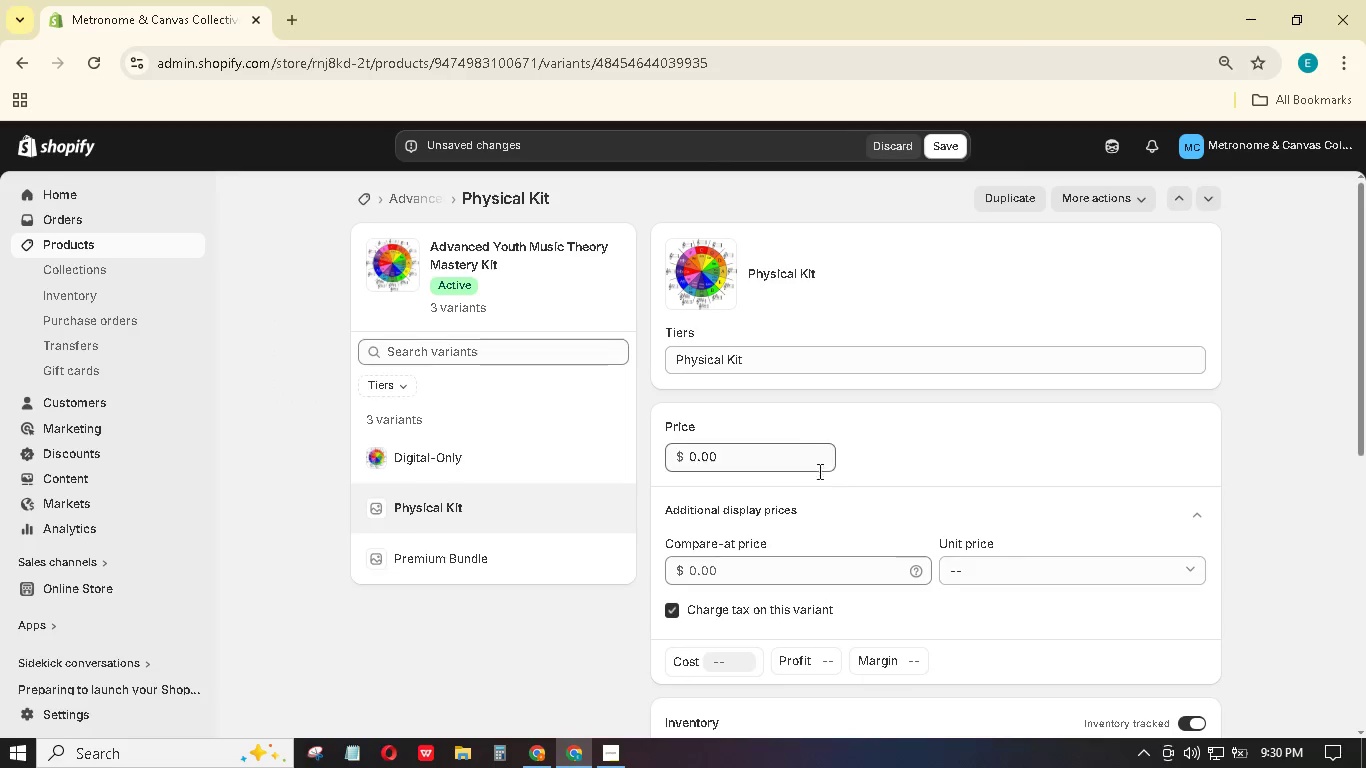 
left_click([795, 451])
 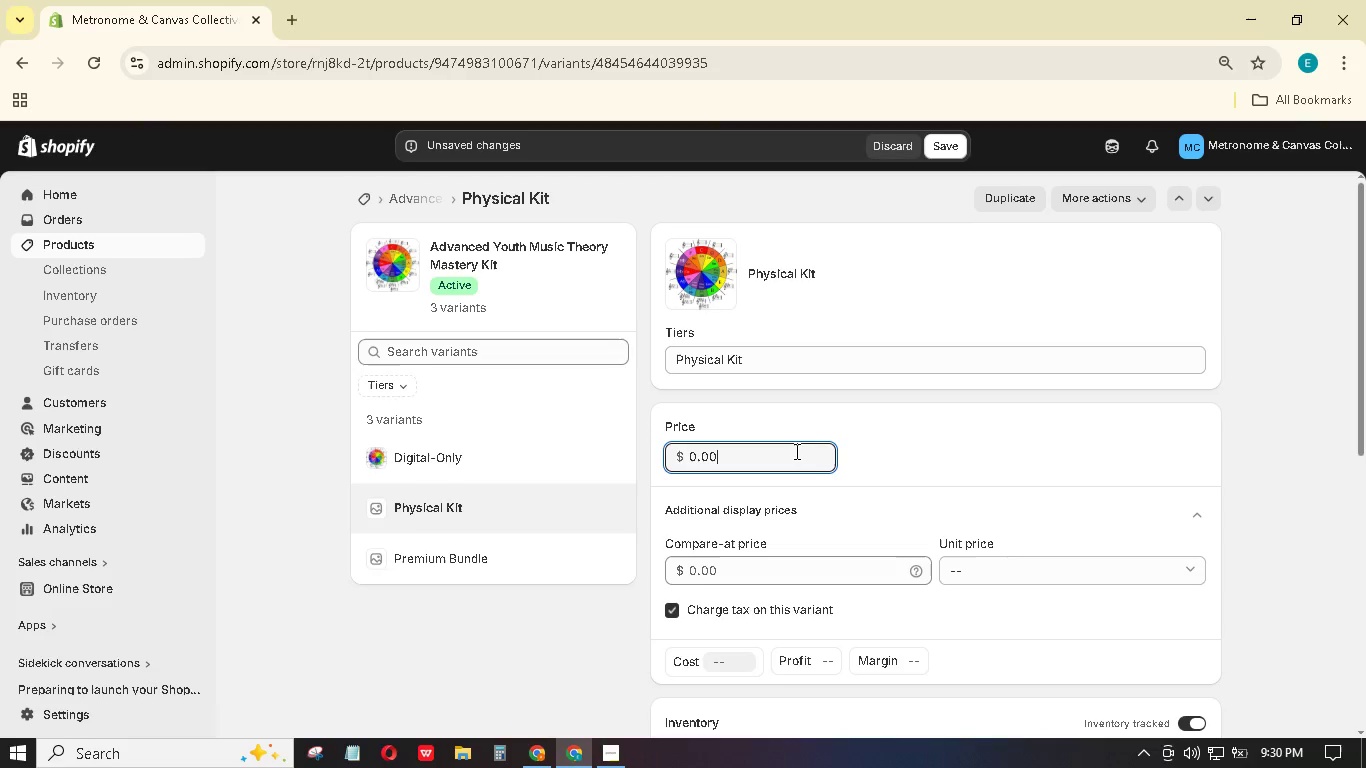 
left_click_drag(start_coordinate=[795, 451], to_coordinate=[659, 435])
 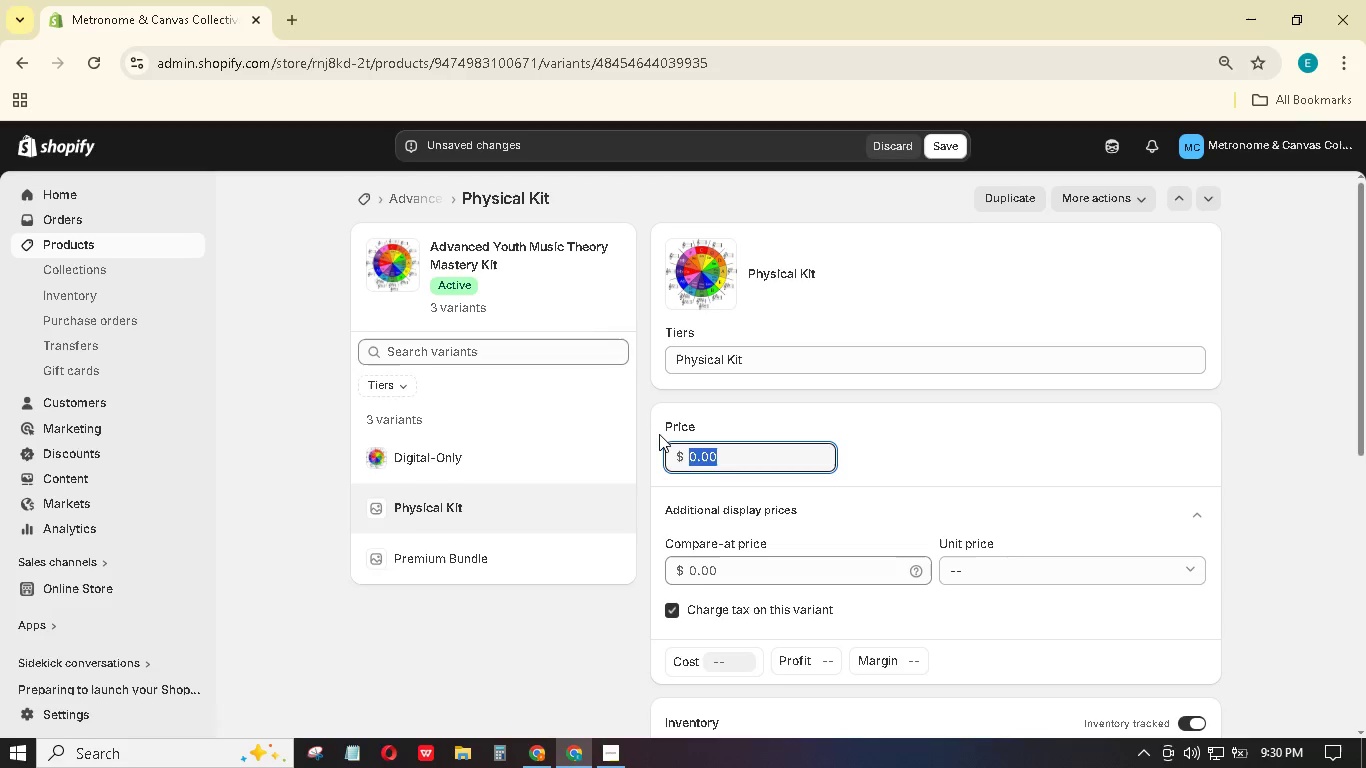 
key(Numpad1)
 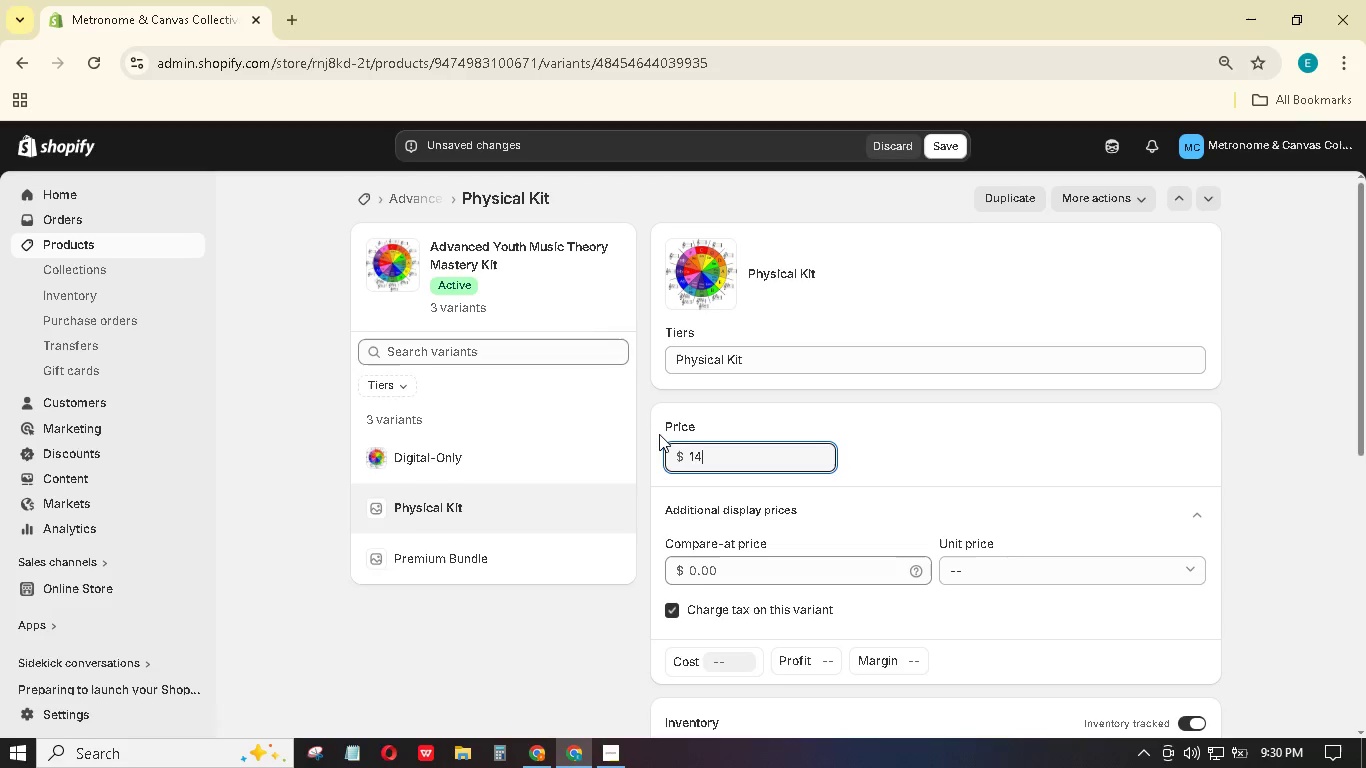 
key(Numpad4)
 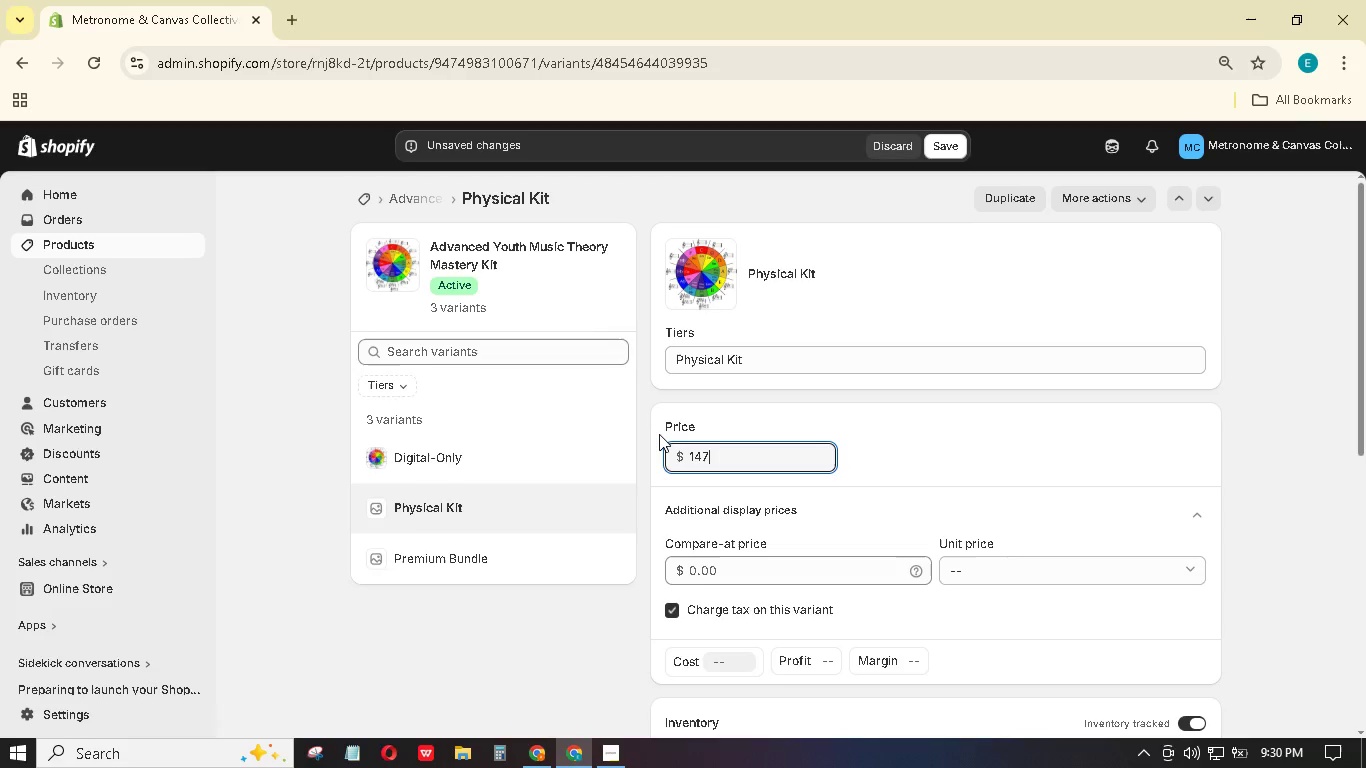 
key(Numpad7)
 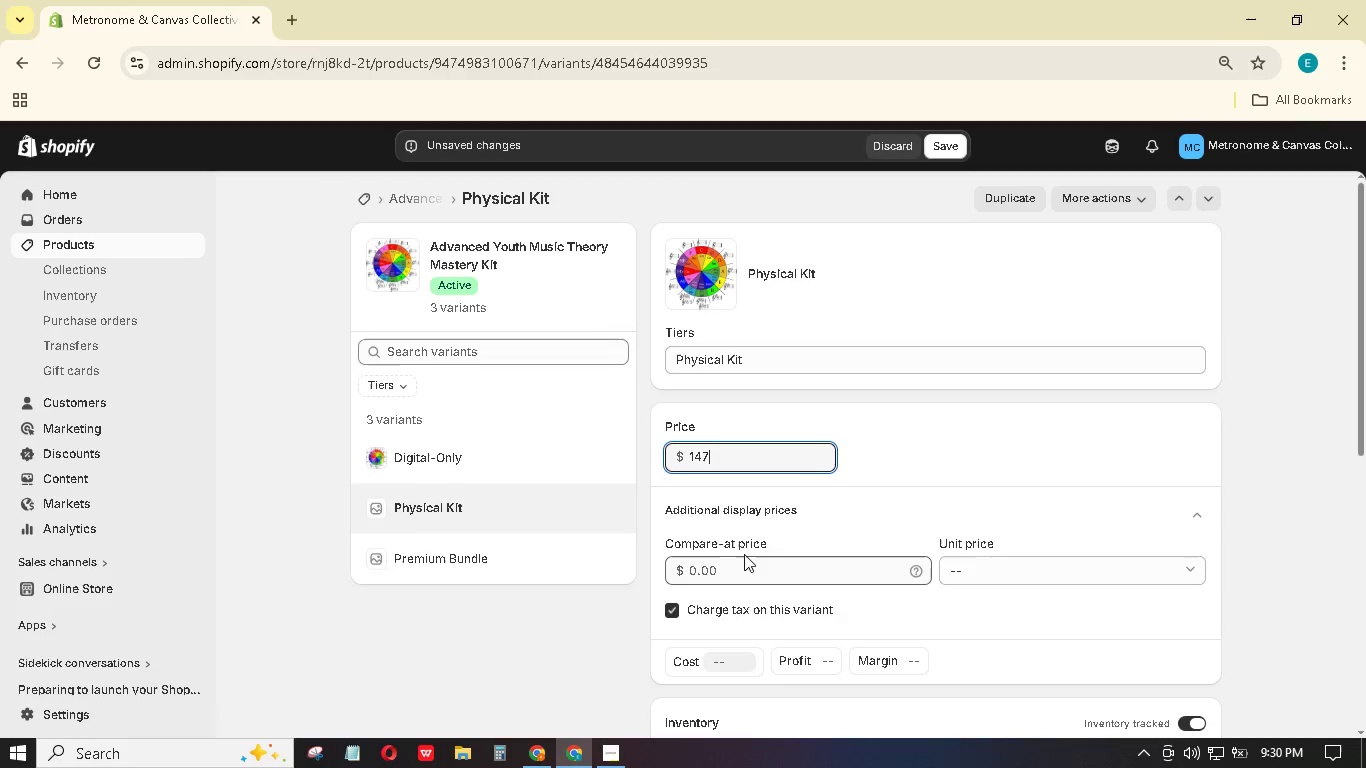 
left_click_drag(start_coordinate=[743, 564], to_coordinate=[689, 572])
 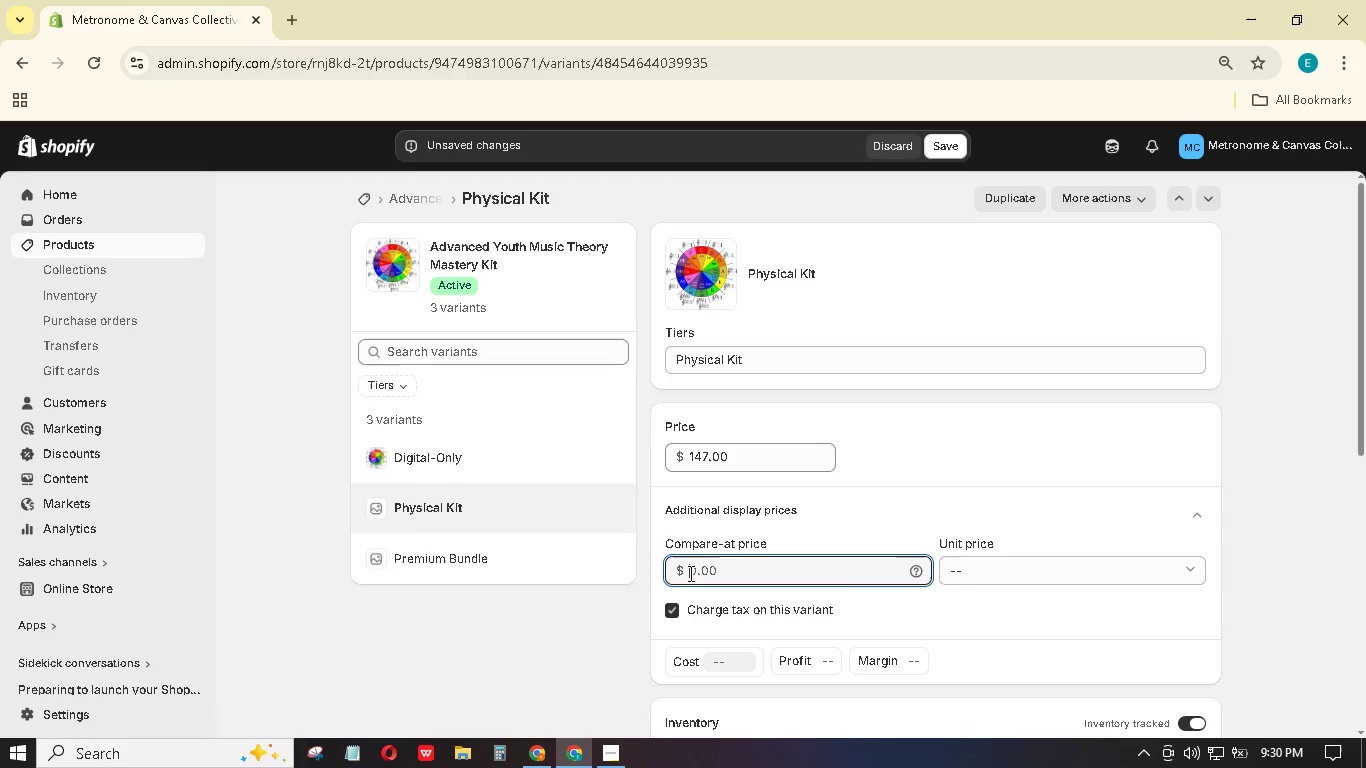 
wait(9.5)
 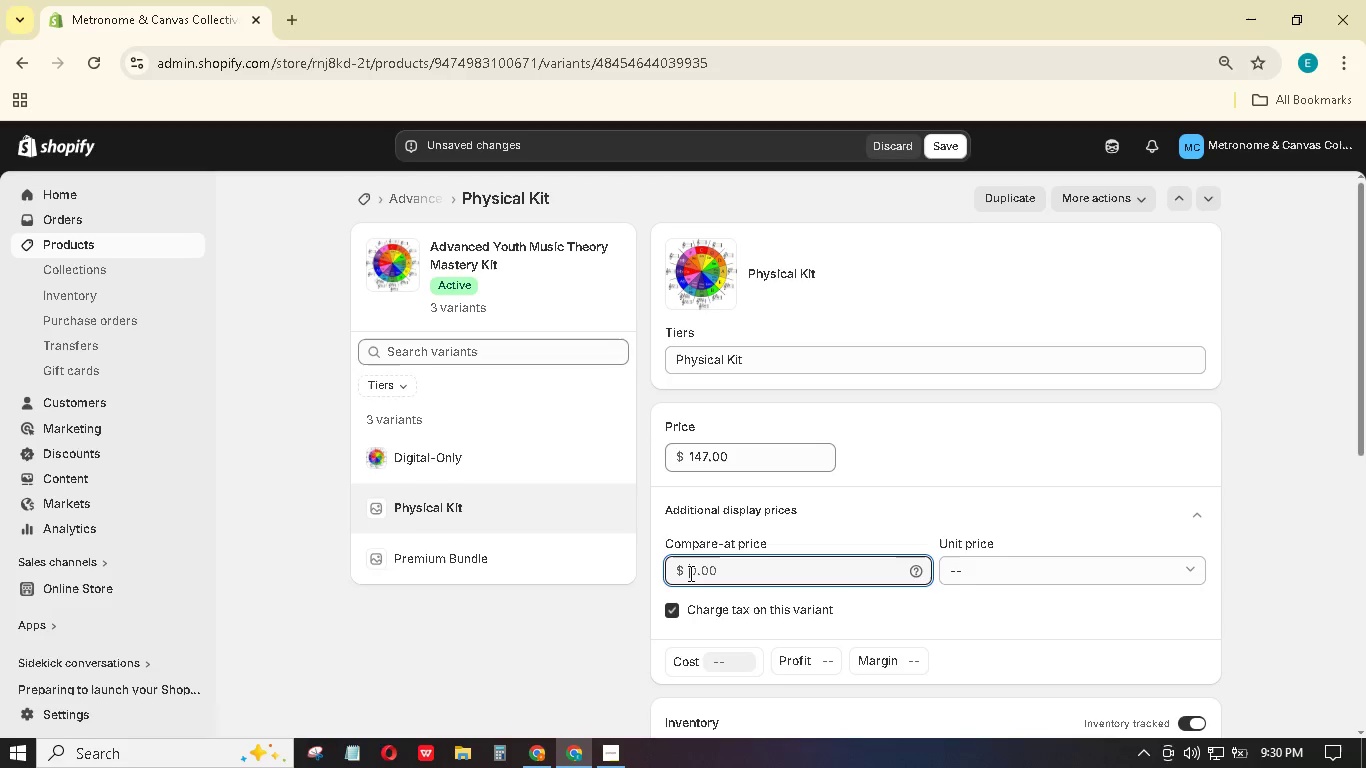 
key(Numpad1)
 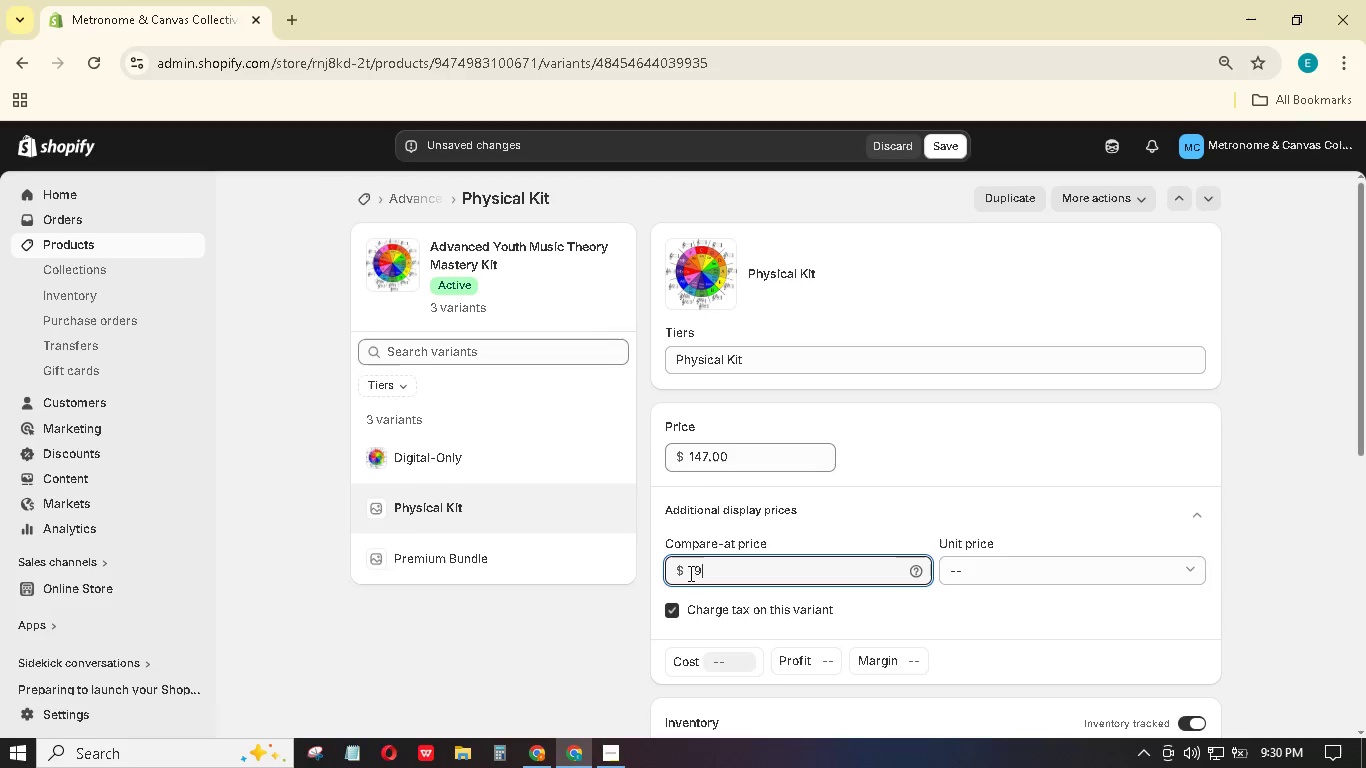 
key(Numpad9)
 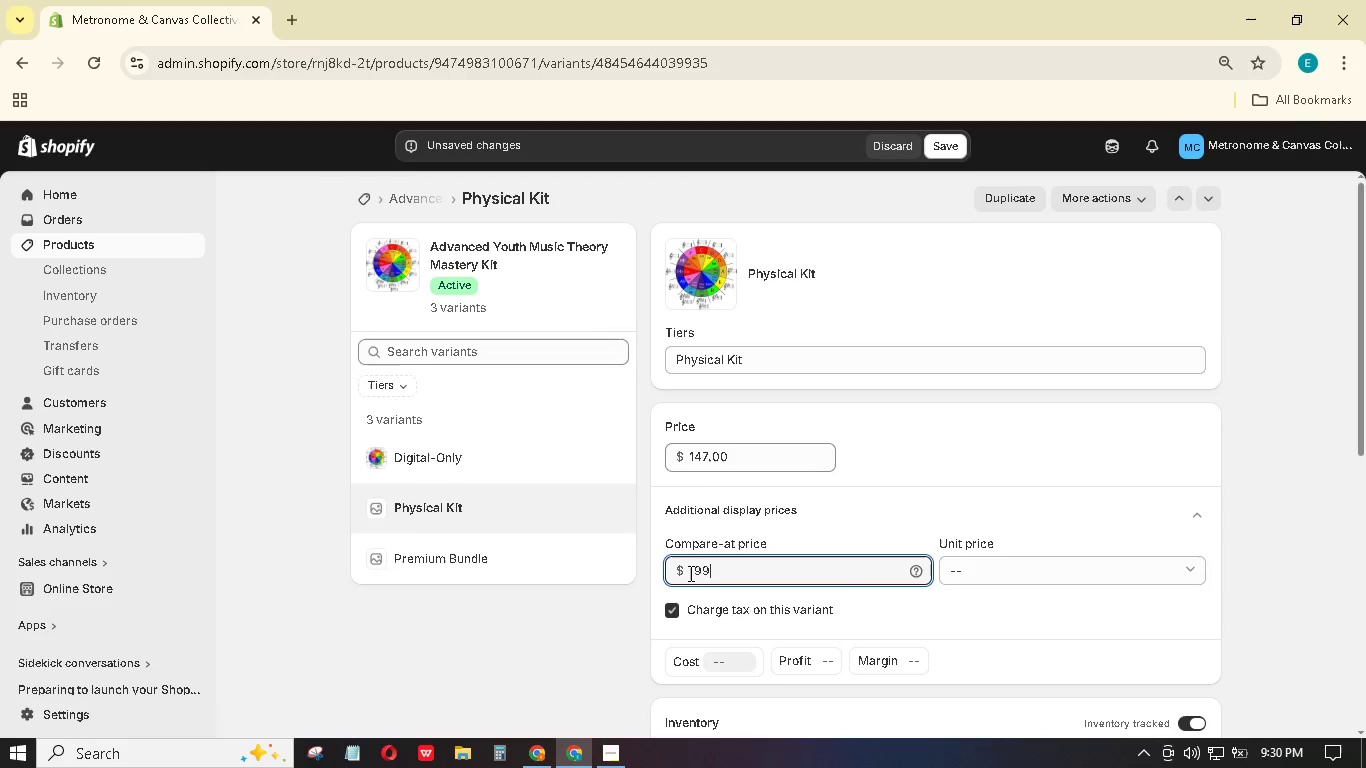 
key(Numpad9)
 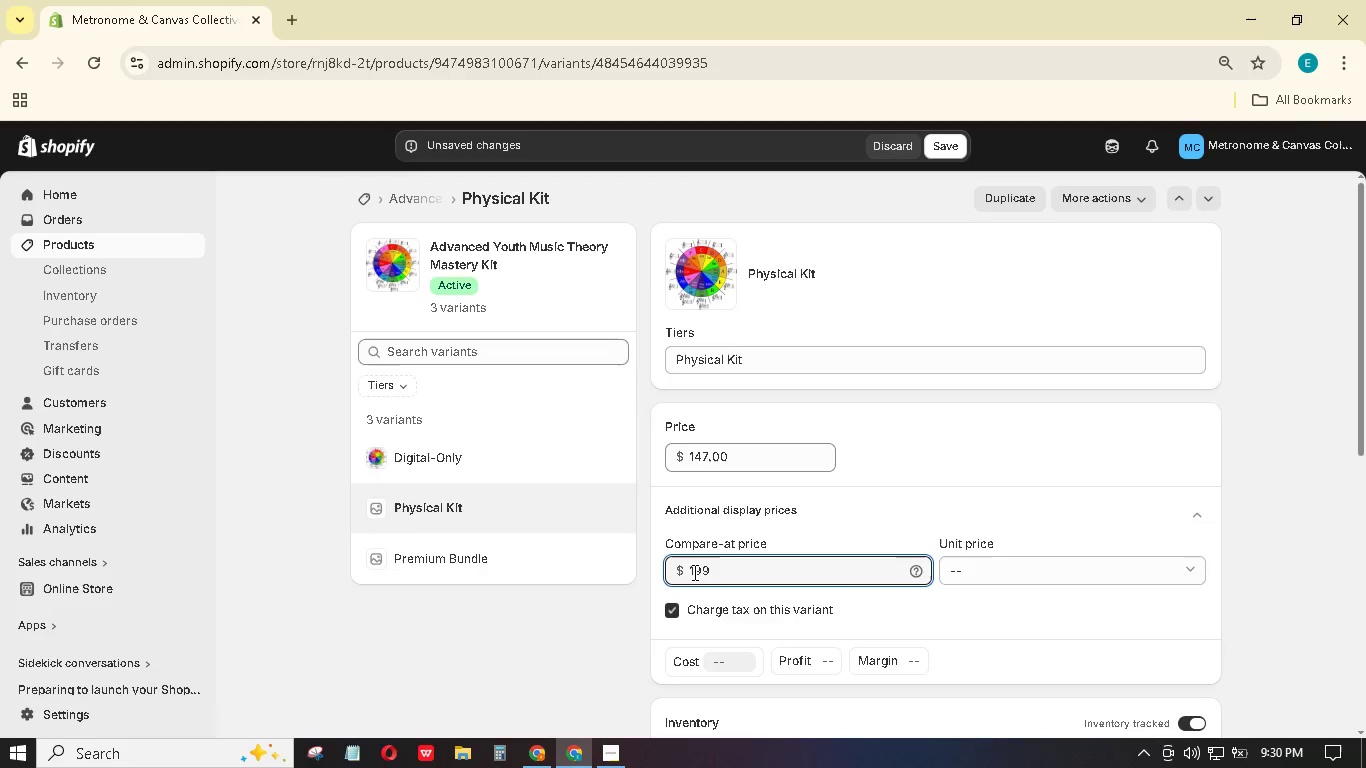 
scroll: coordinate [697, 570], scroll_direction: down, amount: 4.0
 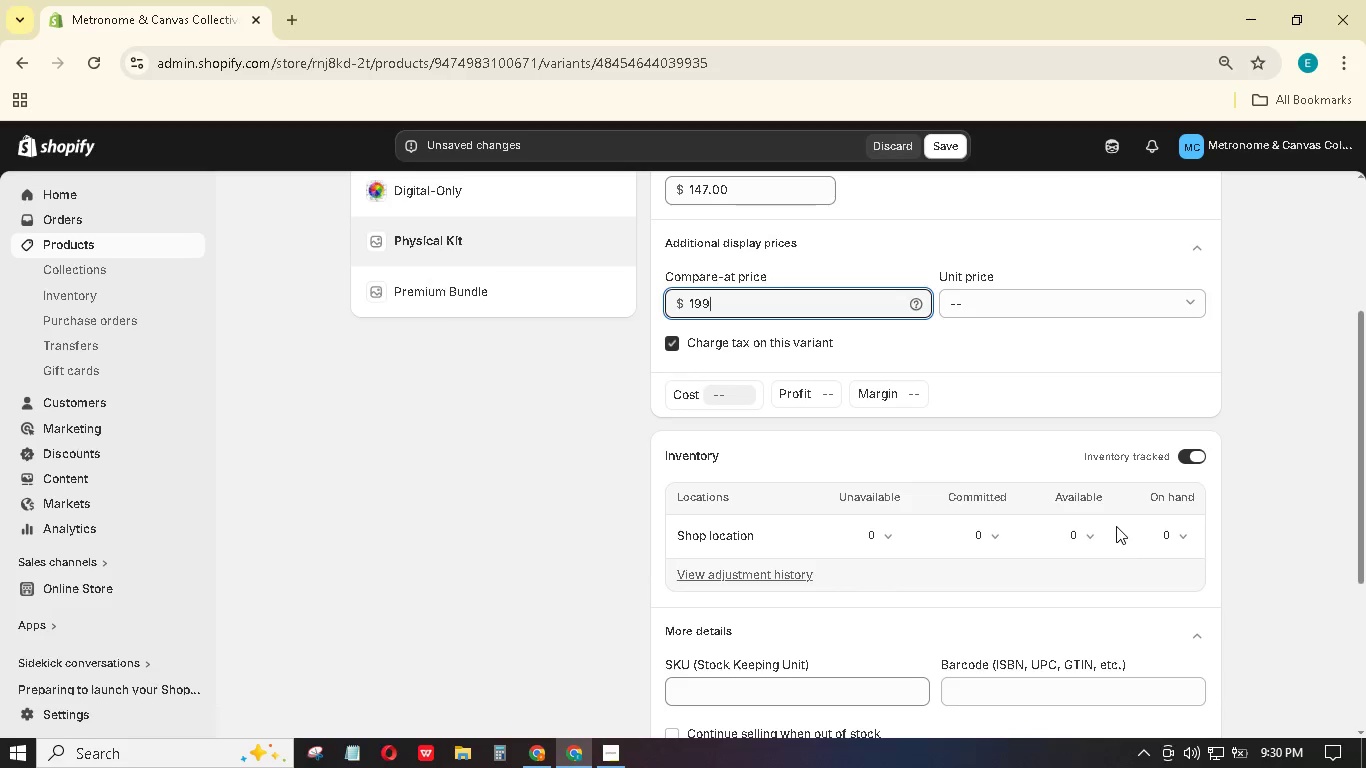 
left_click([1167, 535])
 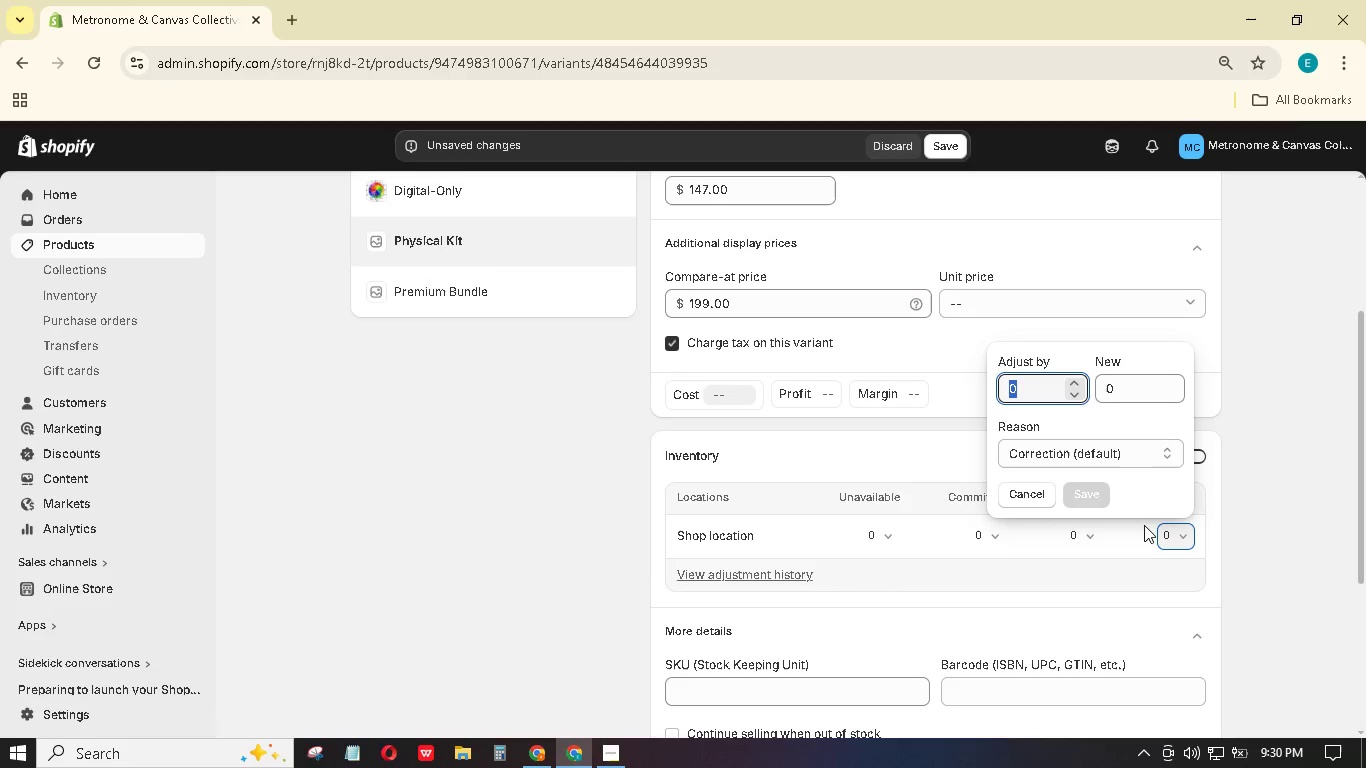 
key(Numpad1)
 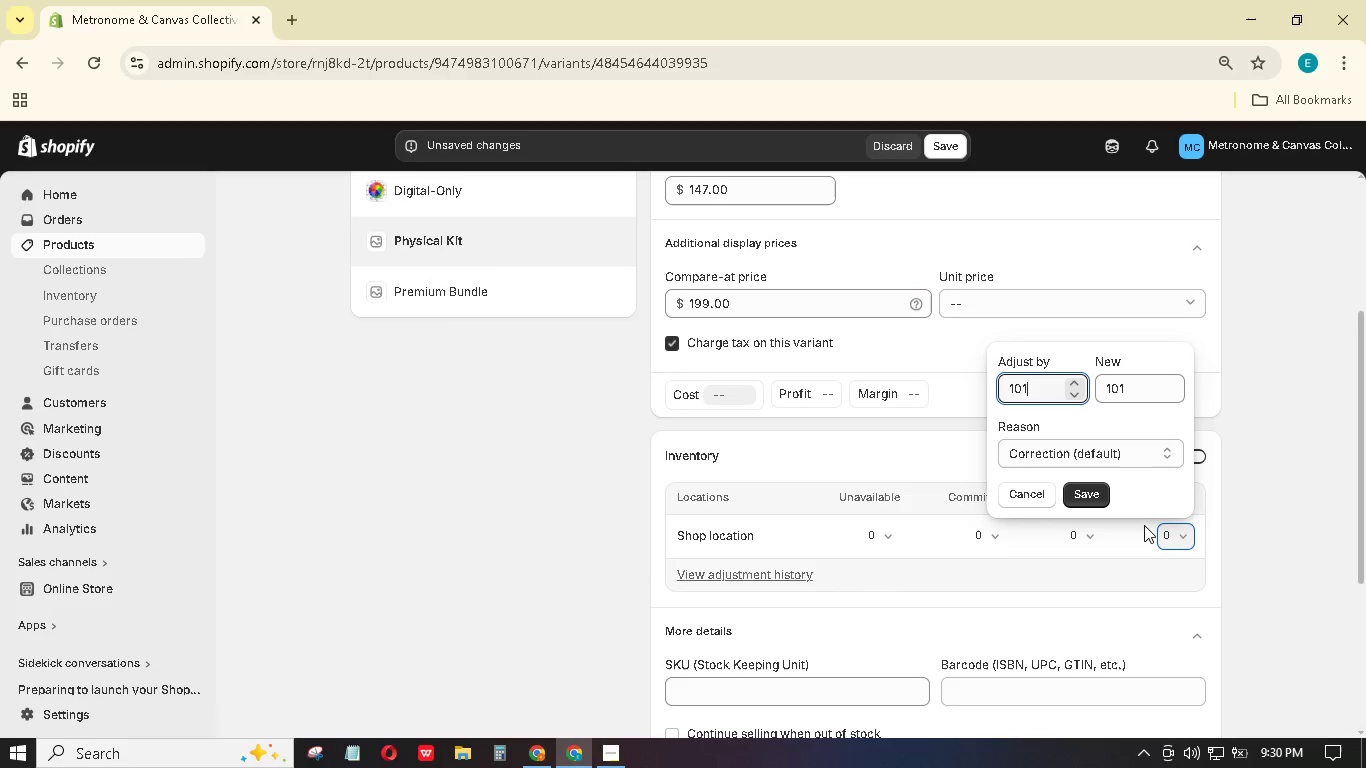 
key(Numpad0)
 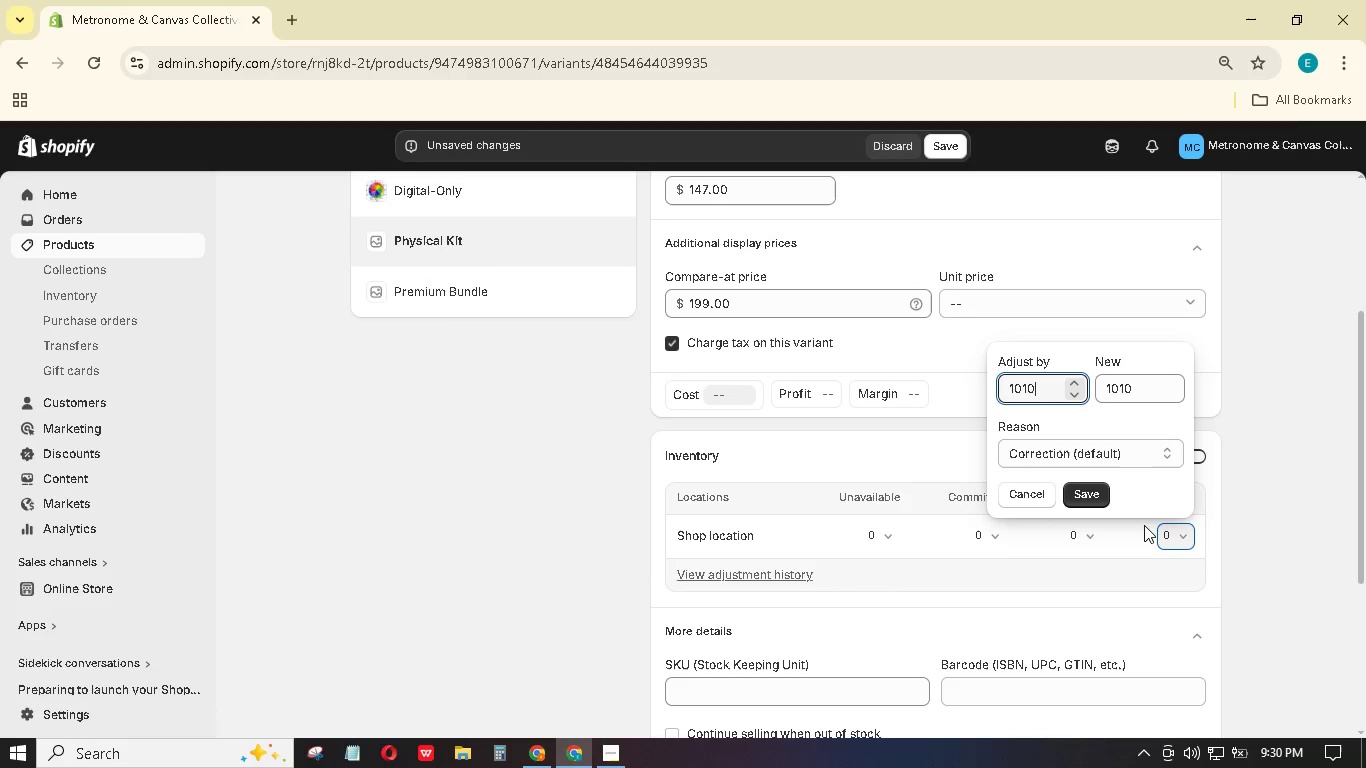 
key(Numpad1)
 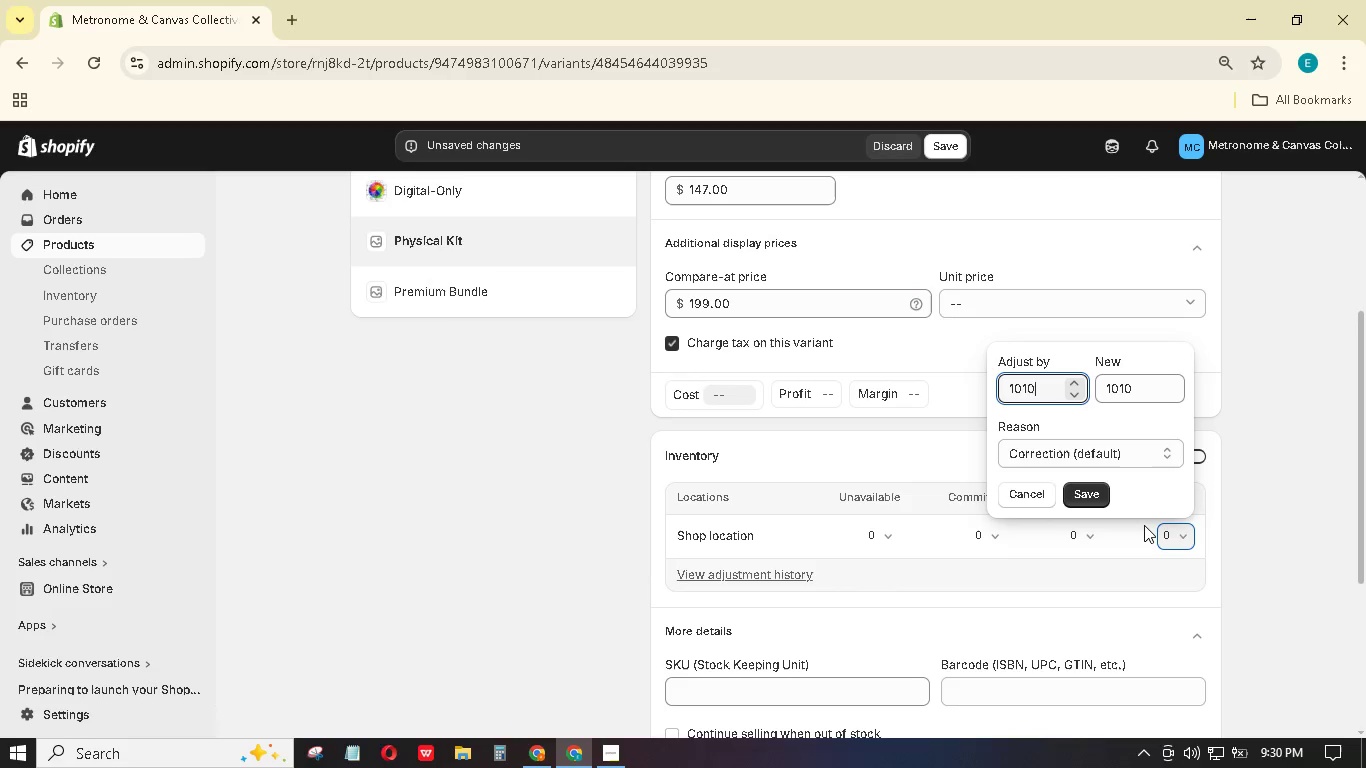 
key(Numpad0)
 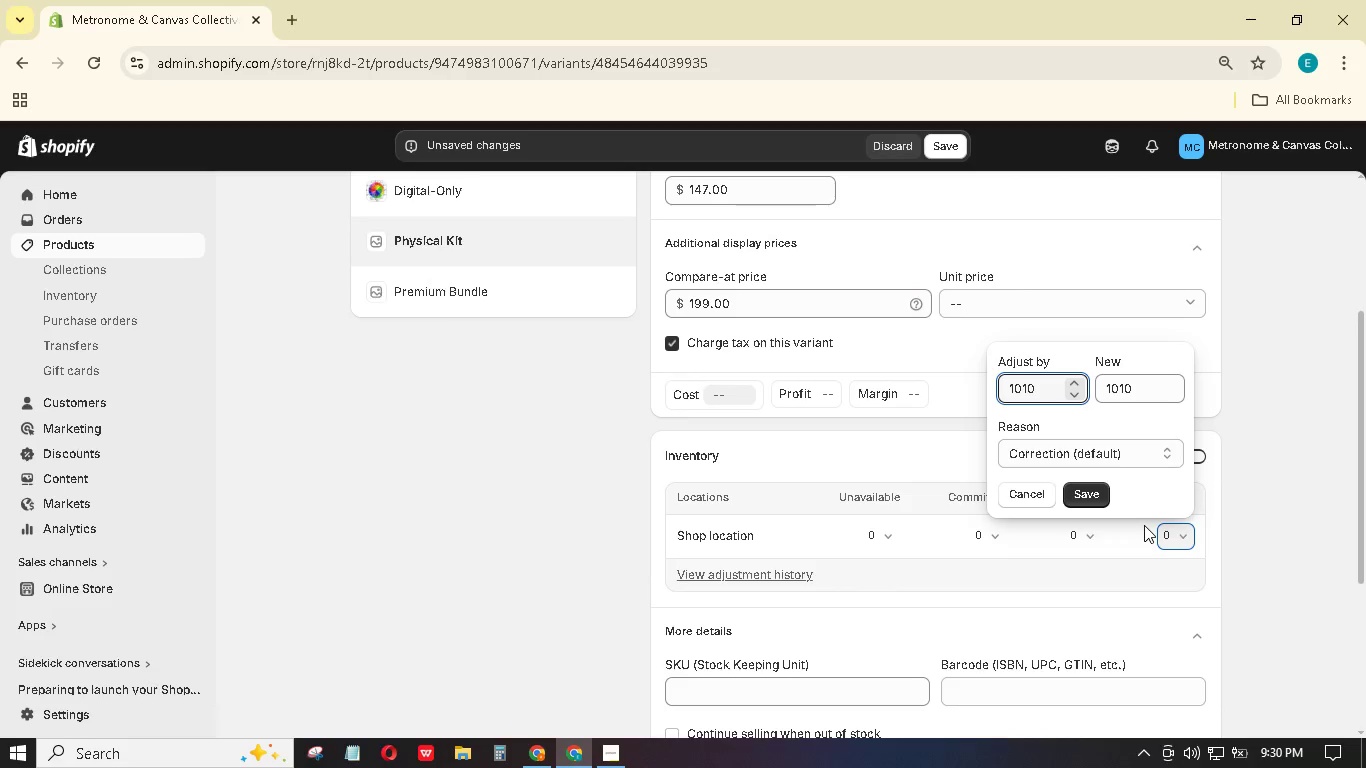 
key(Backspace)
 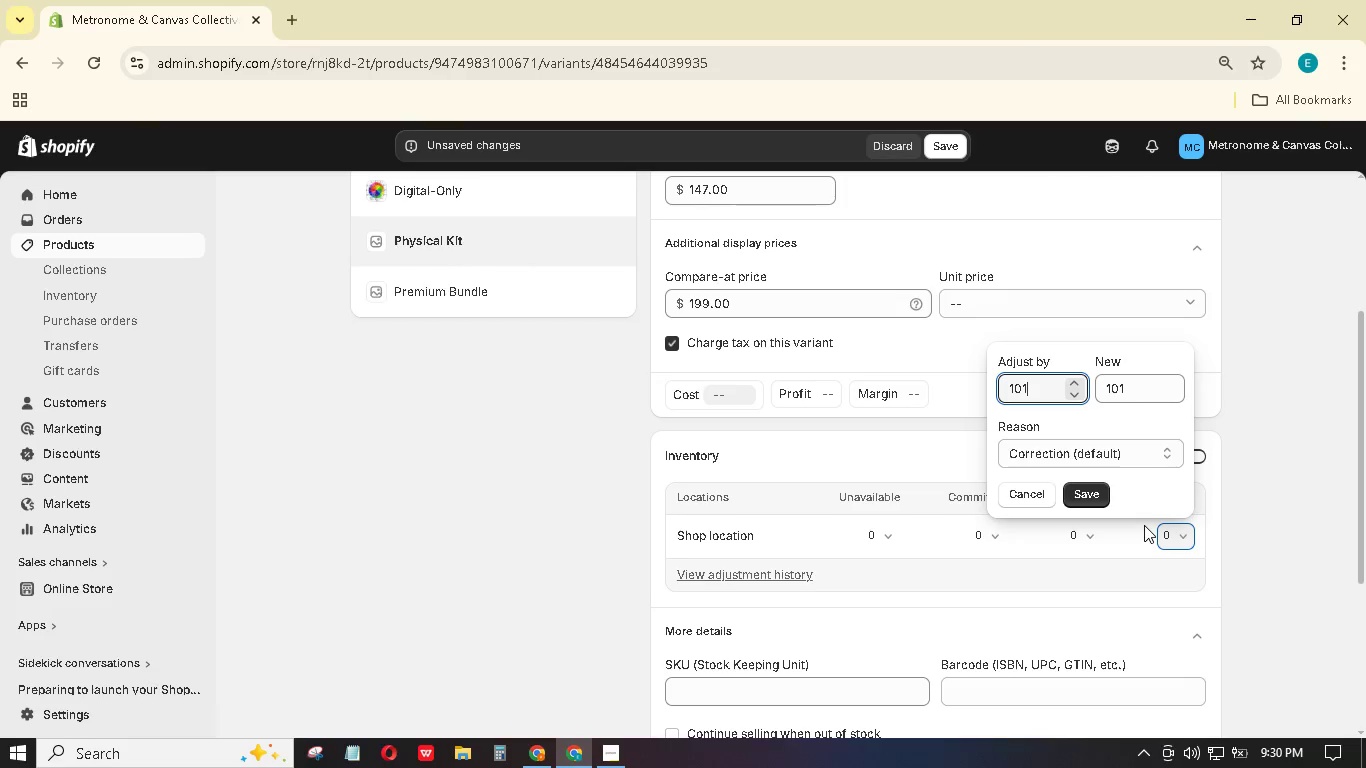 
key(Backspace)
 